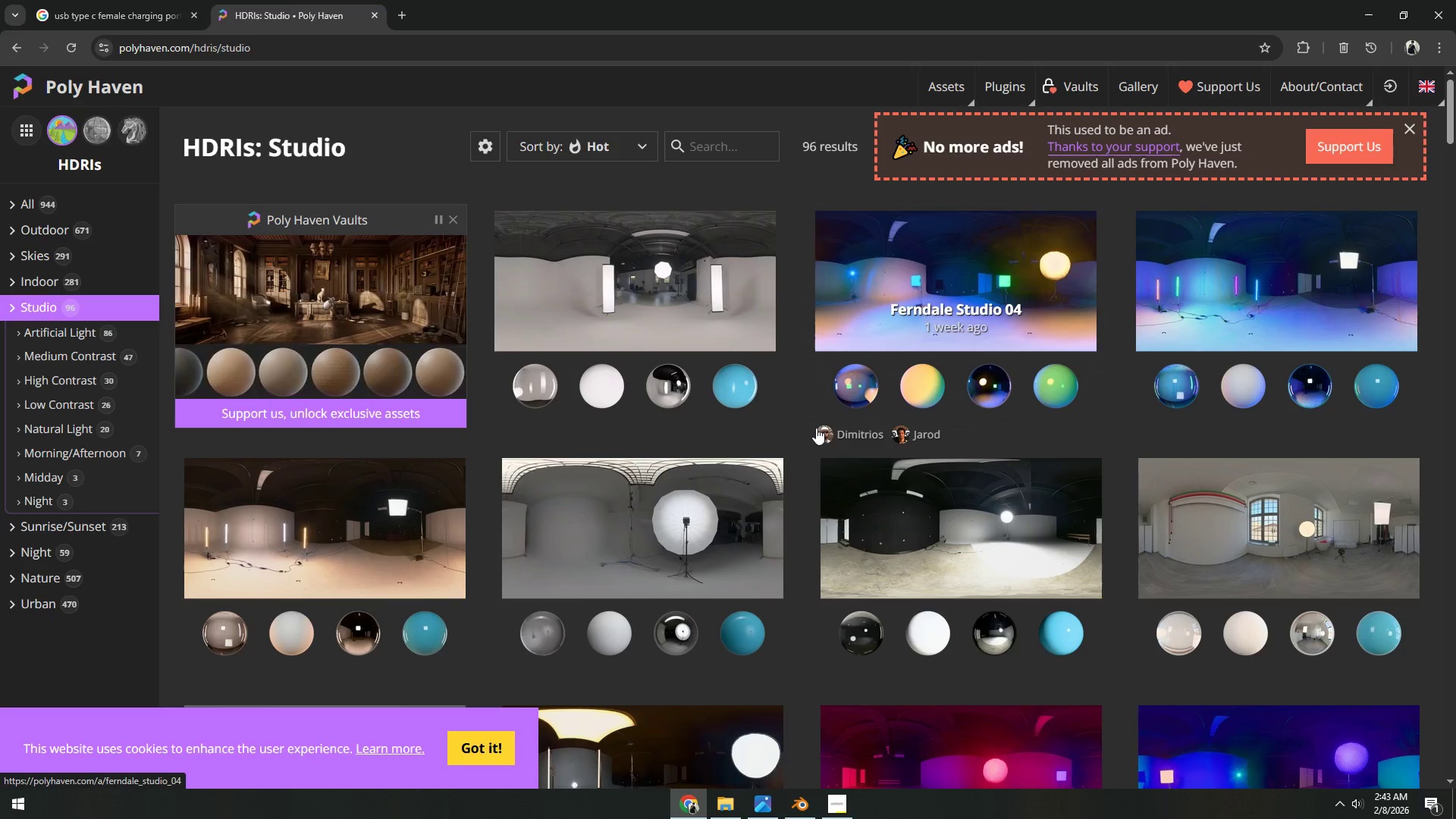 
scroll: coordinate [816, 428], scroll_direction: down, amount: 1.0
 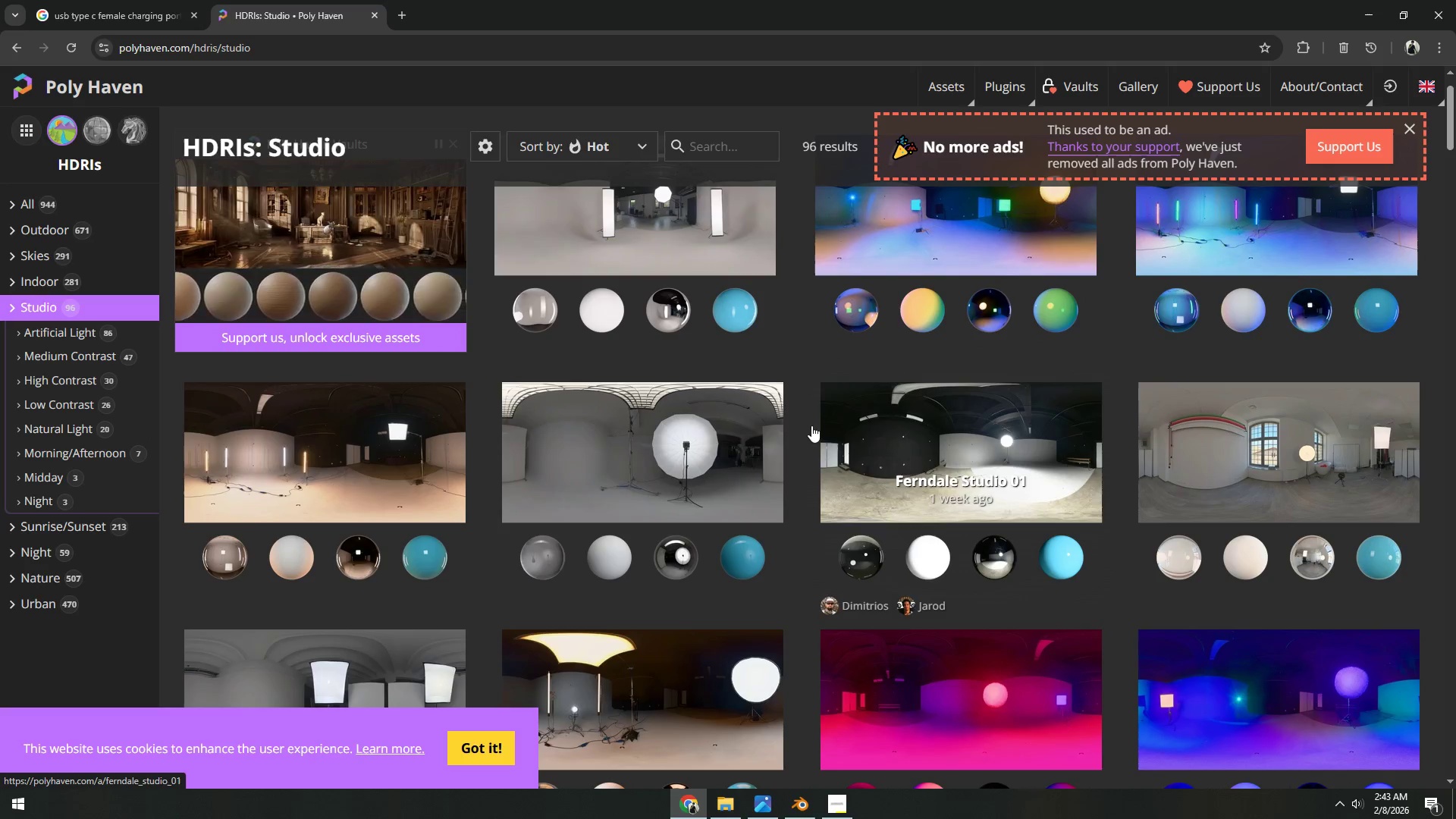 
left_click([674, 225])
 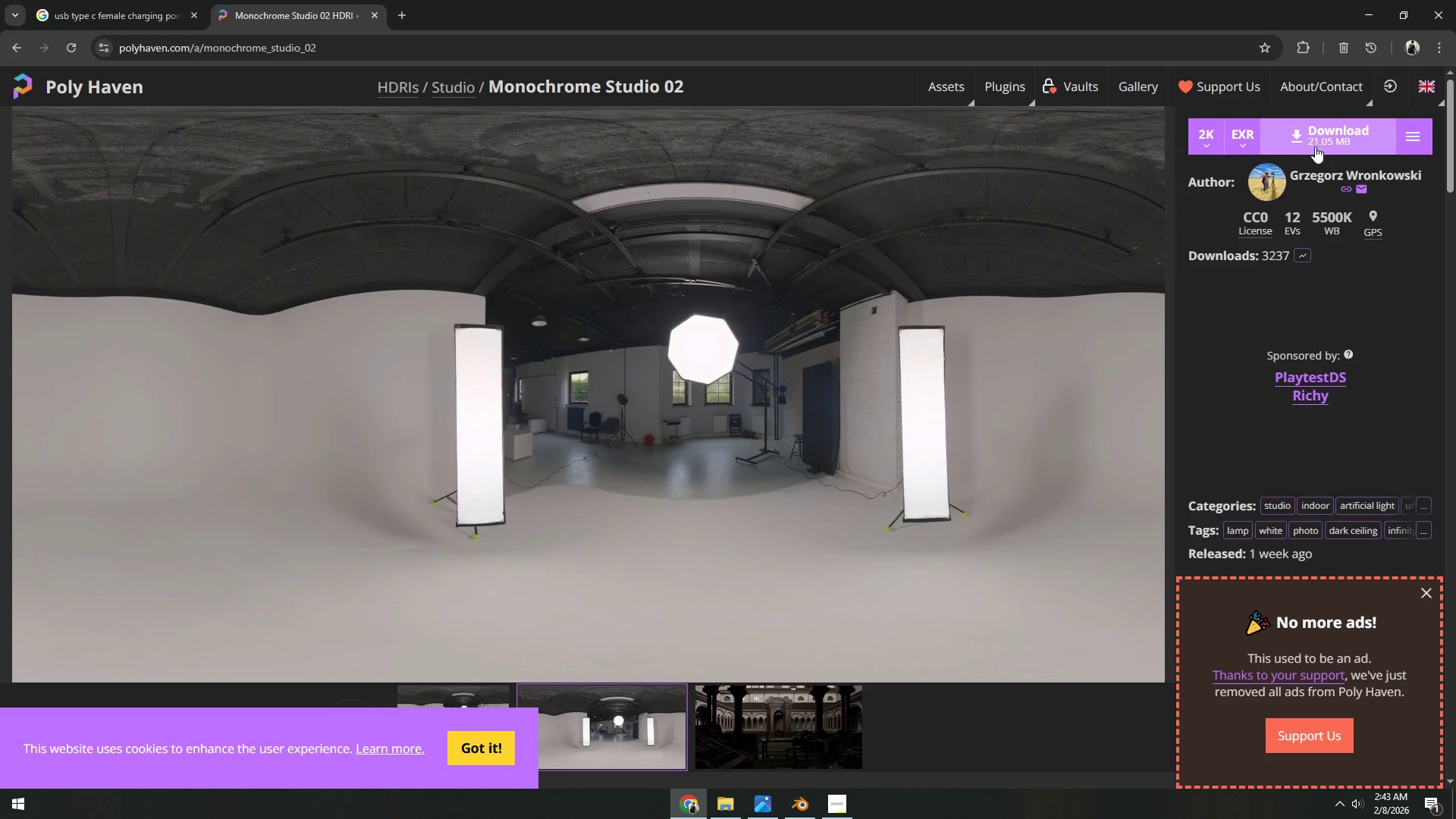 
left_click([1320, 143])
 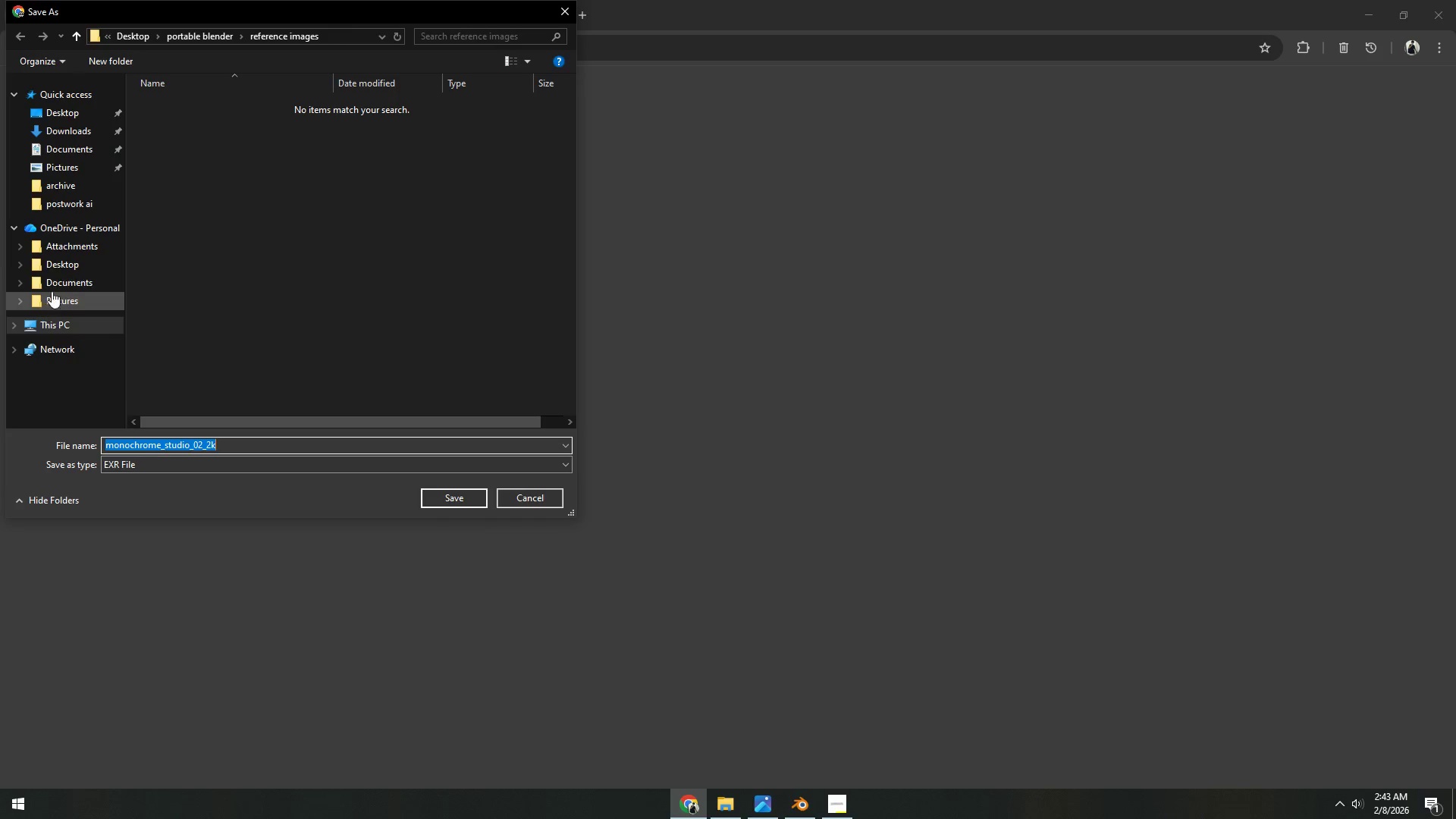 
left_click([64, 262])
 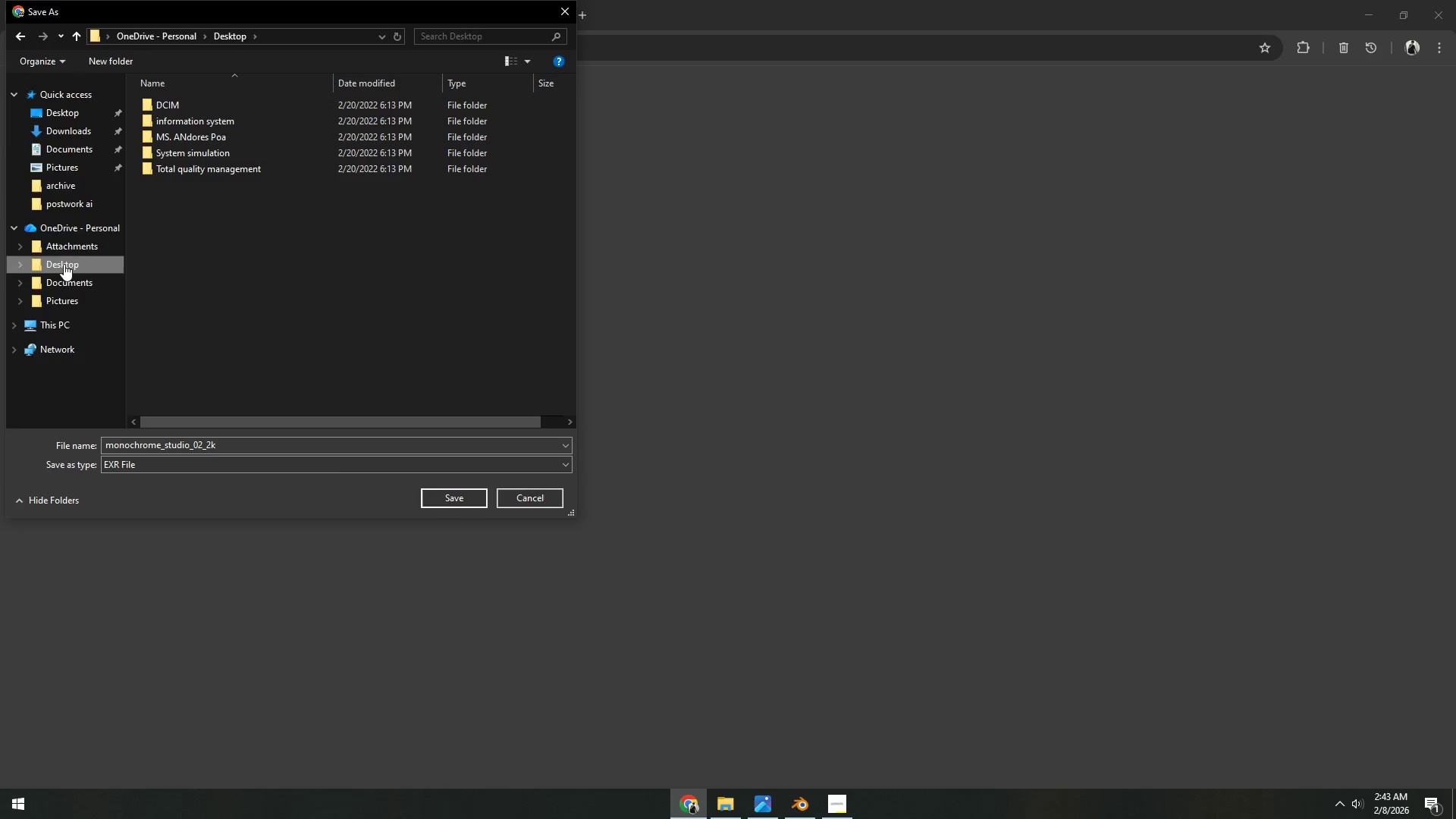 
left_click([77, 116])
 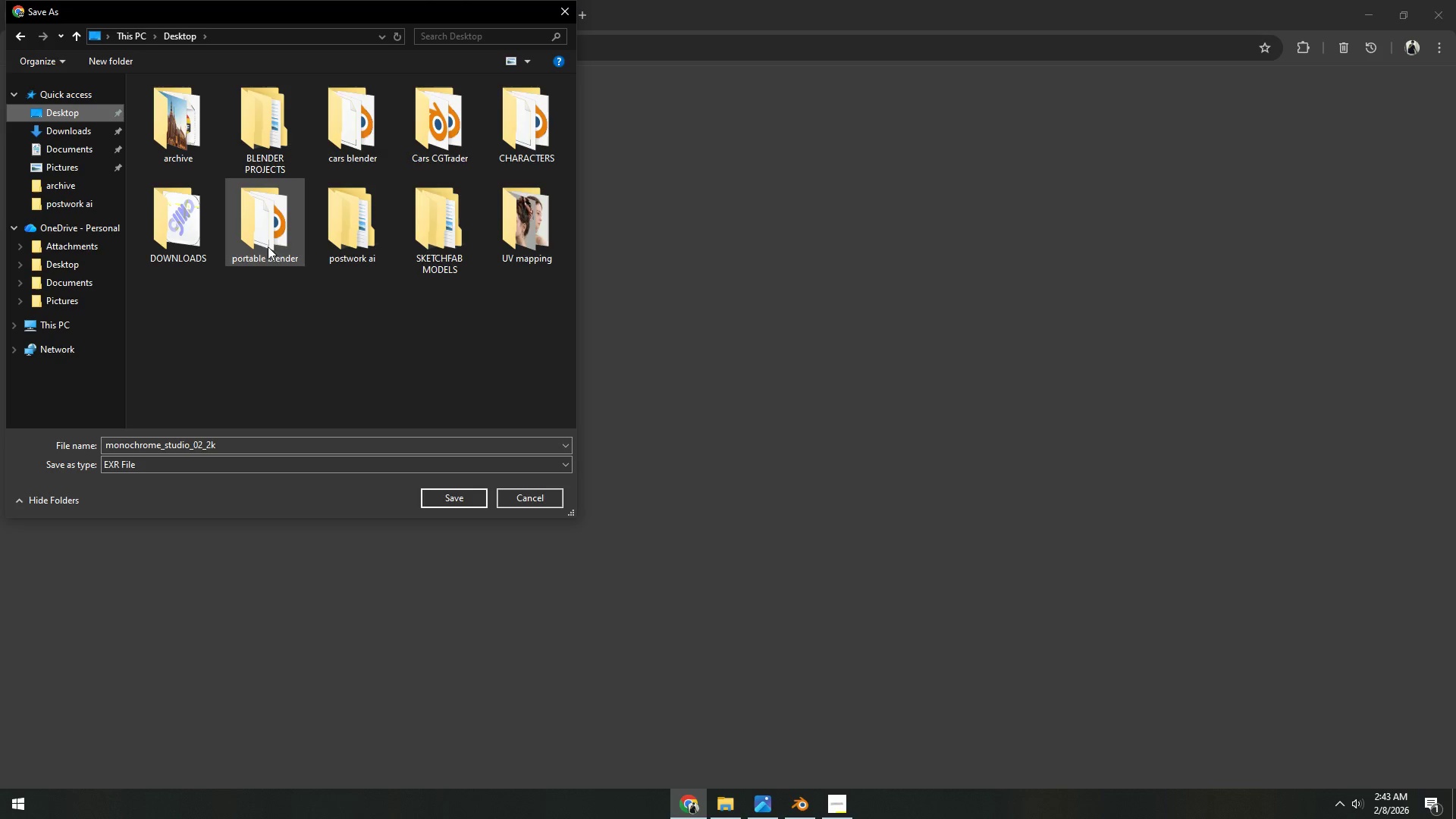 
double_click([257, 246])
 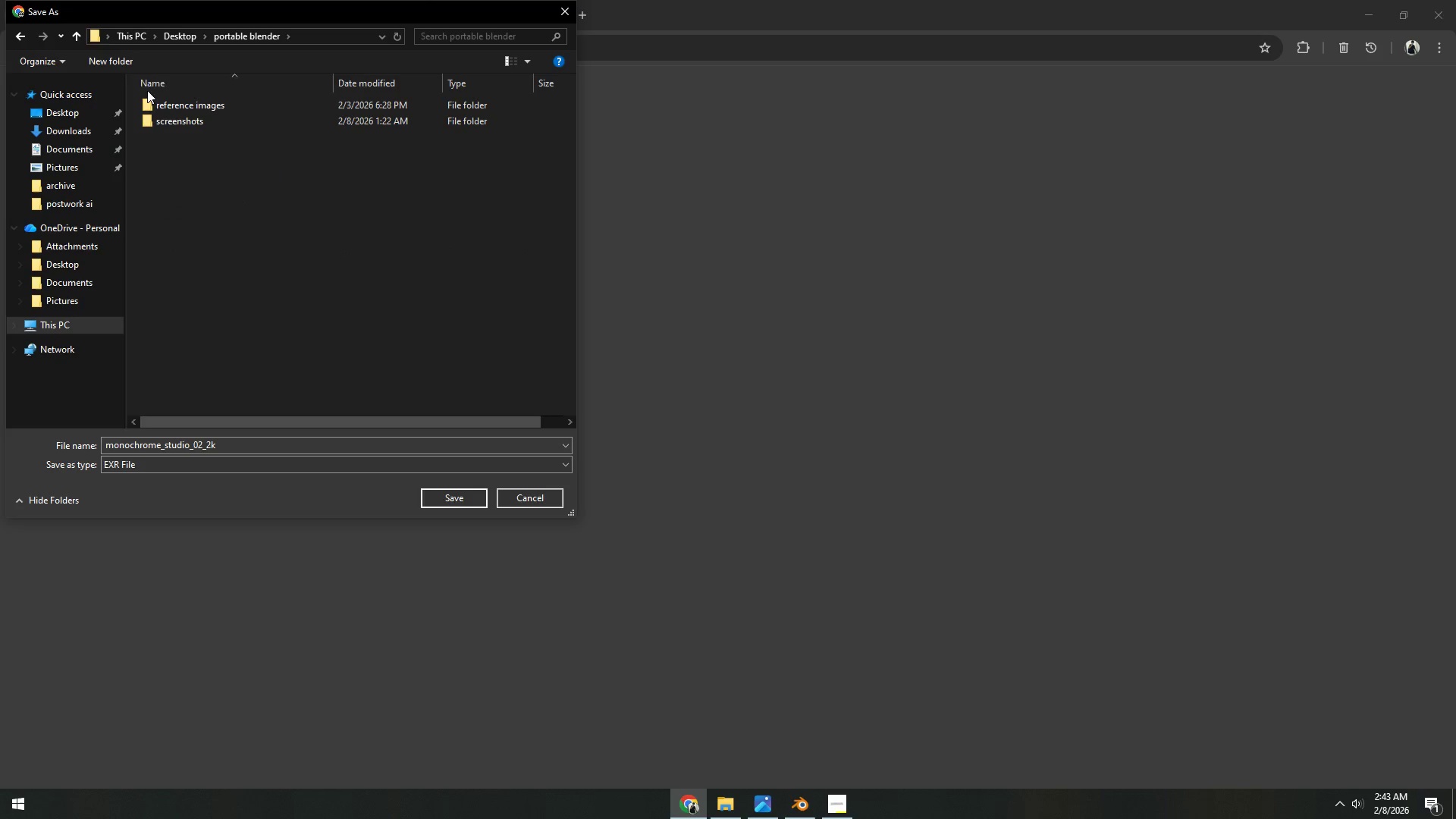 
left_click([127, 61])
 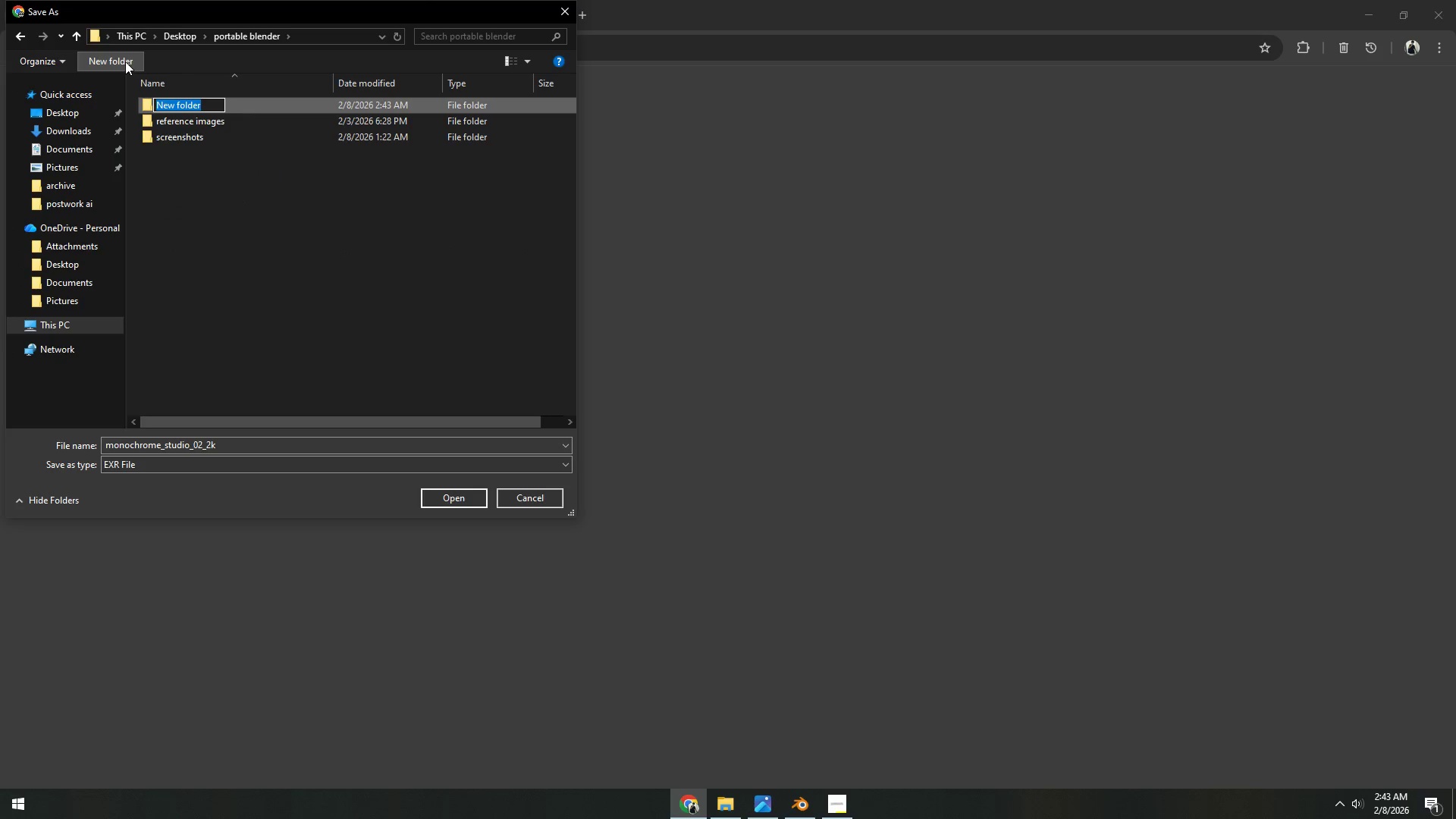 
type(HDRI)
 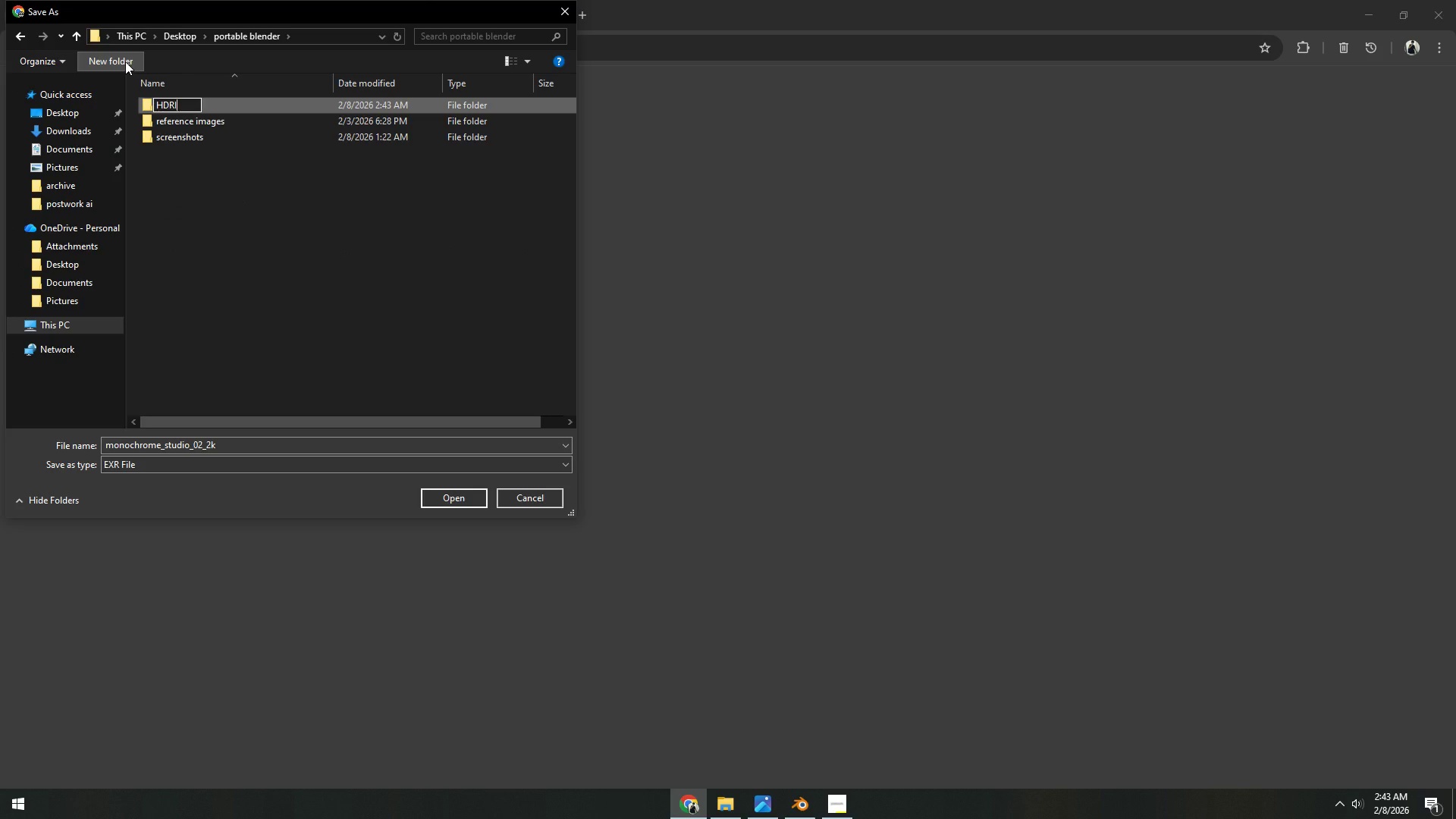 
key(Enter)
 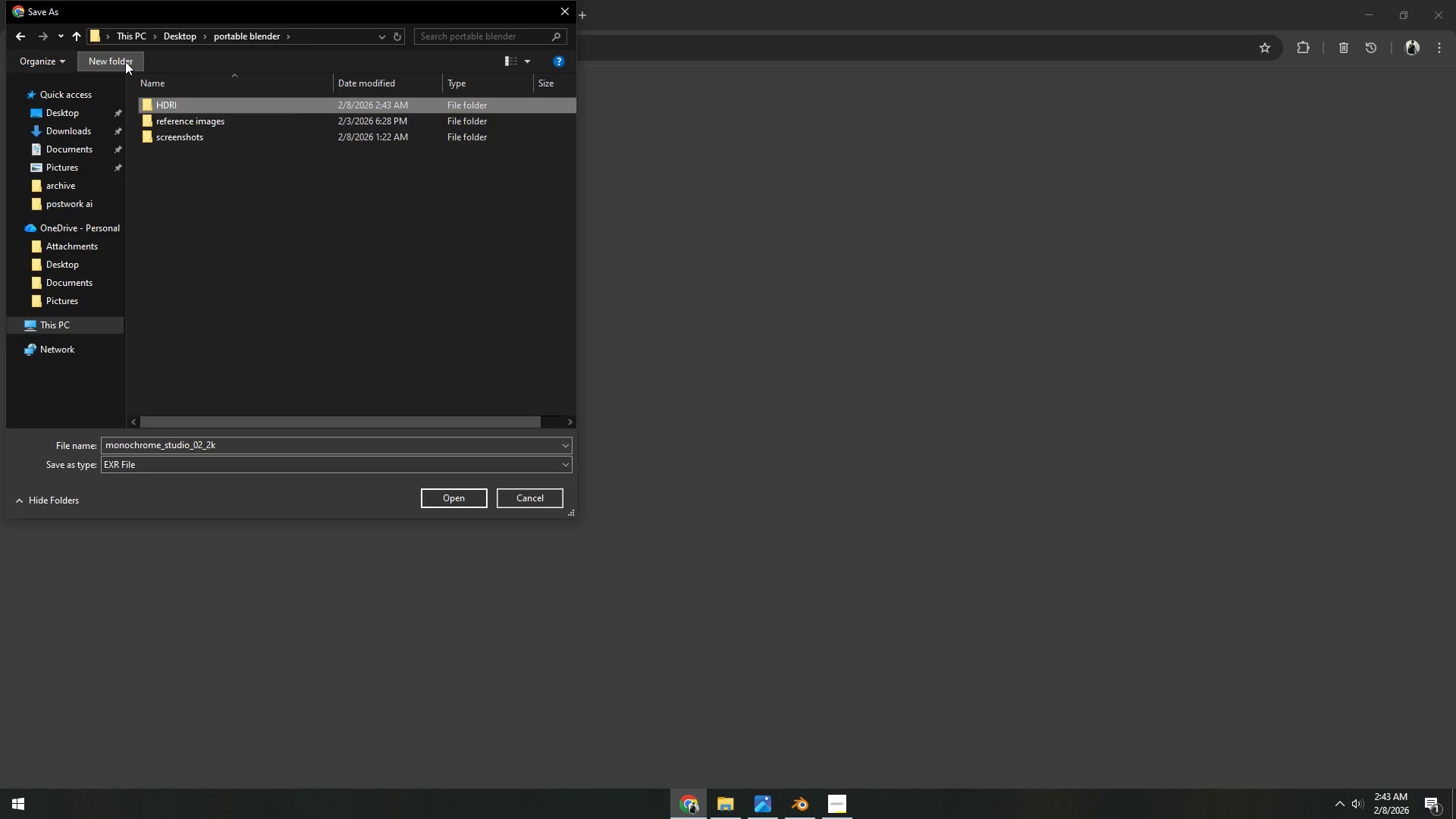 
key(Enter)
 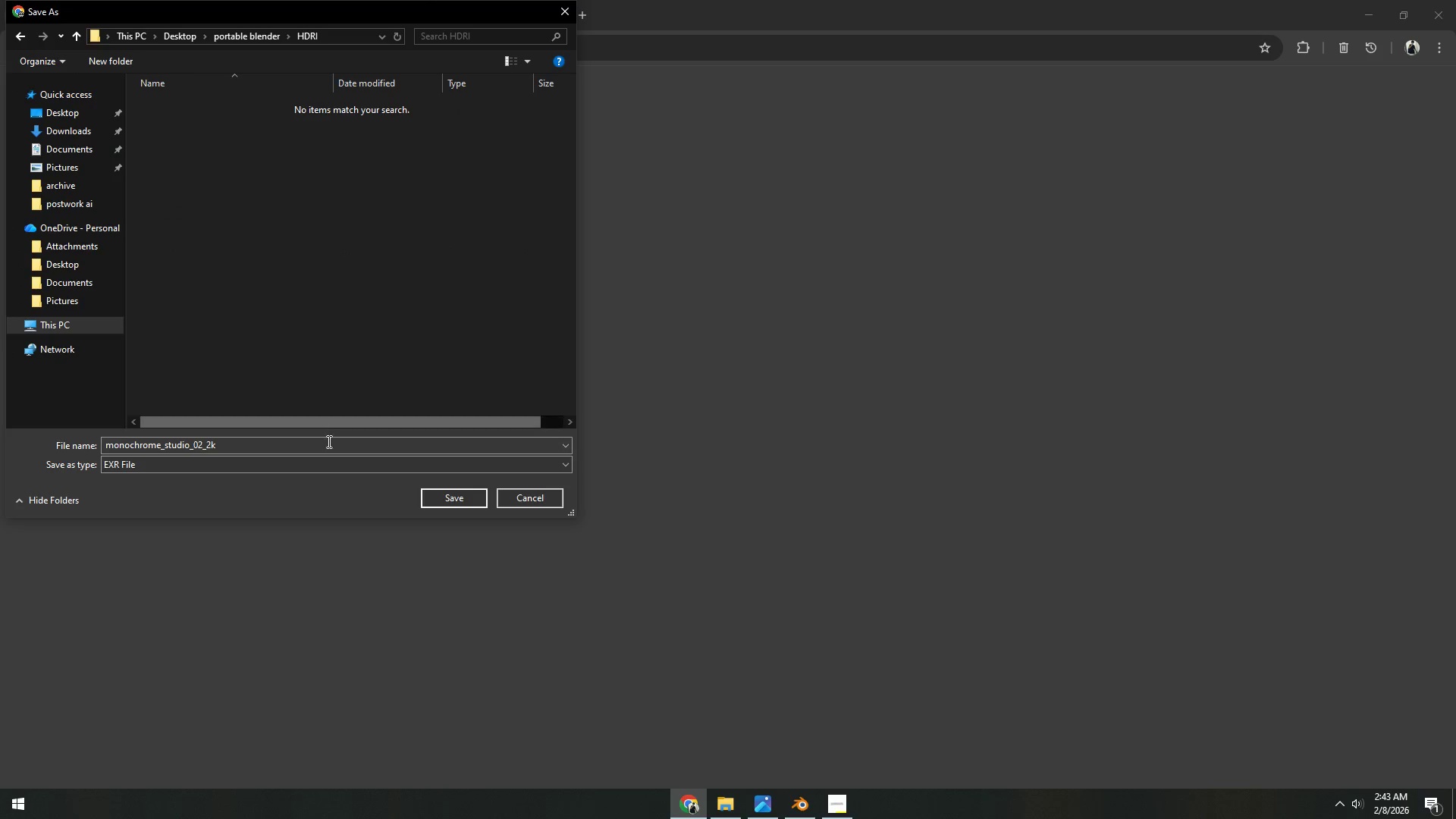 
left_click([451, 494])
 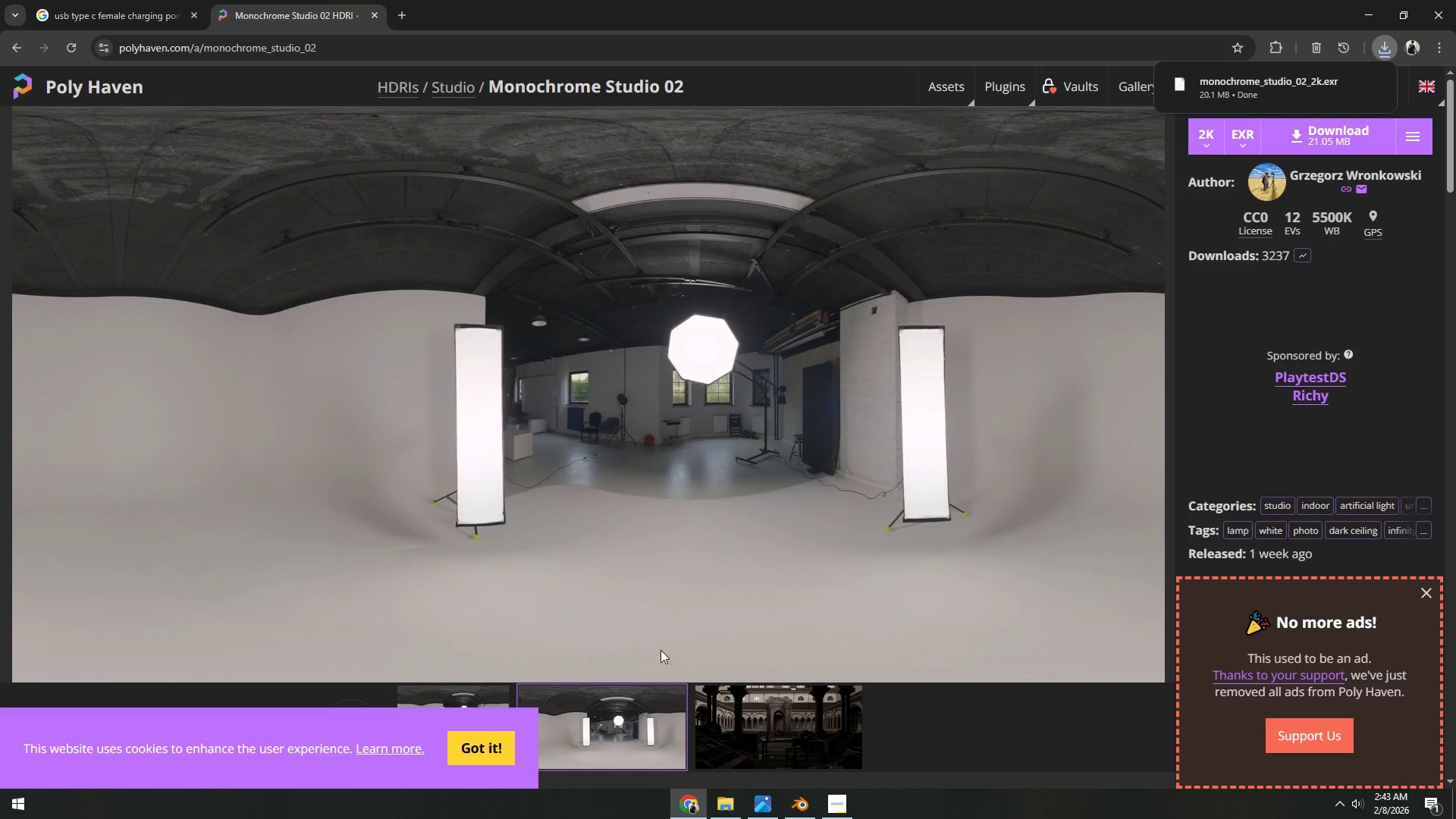 
left_click([798, 806])
 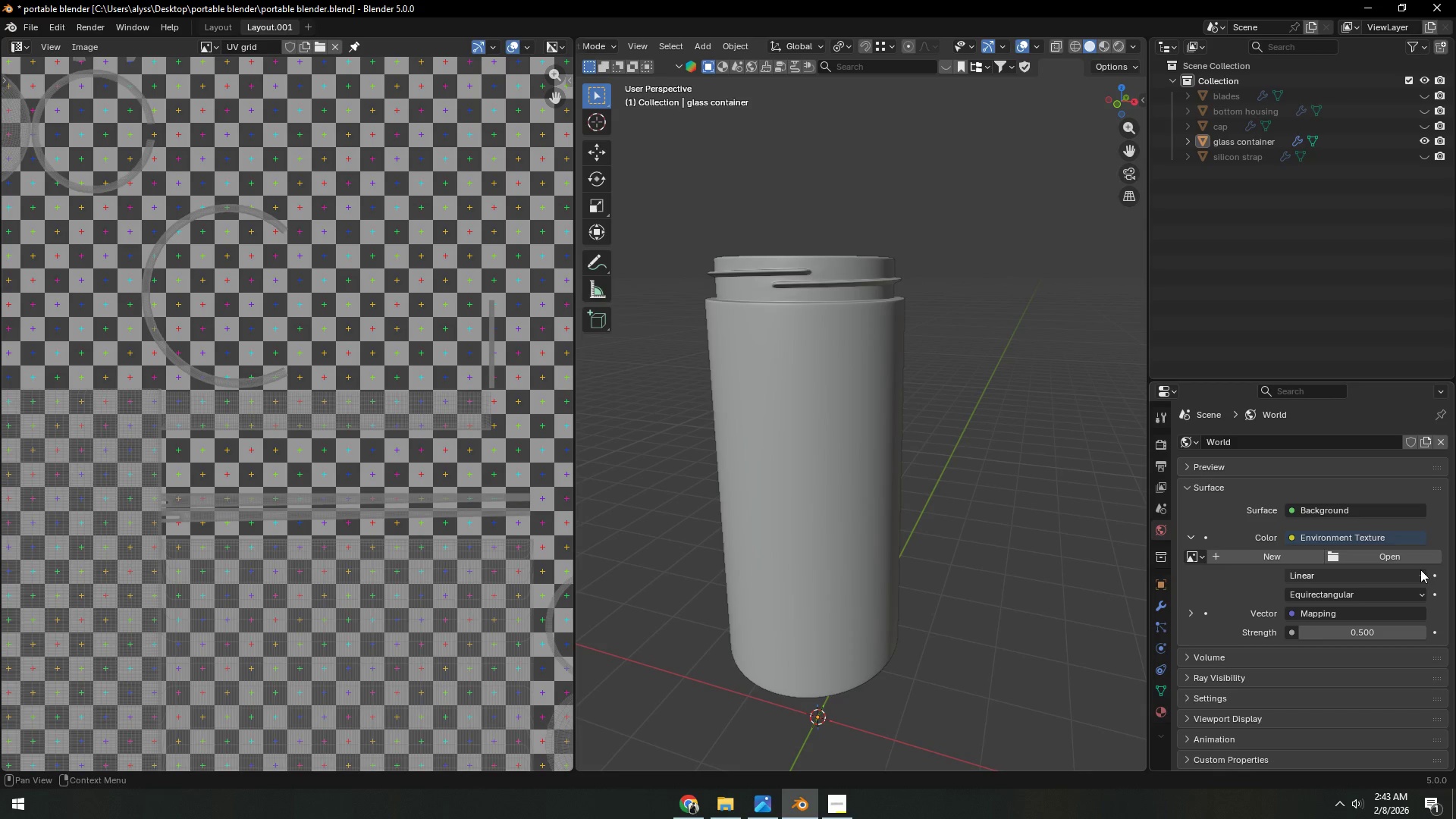 
left_click([1409, 557])
 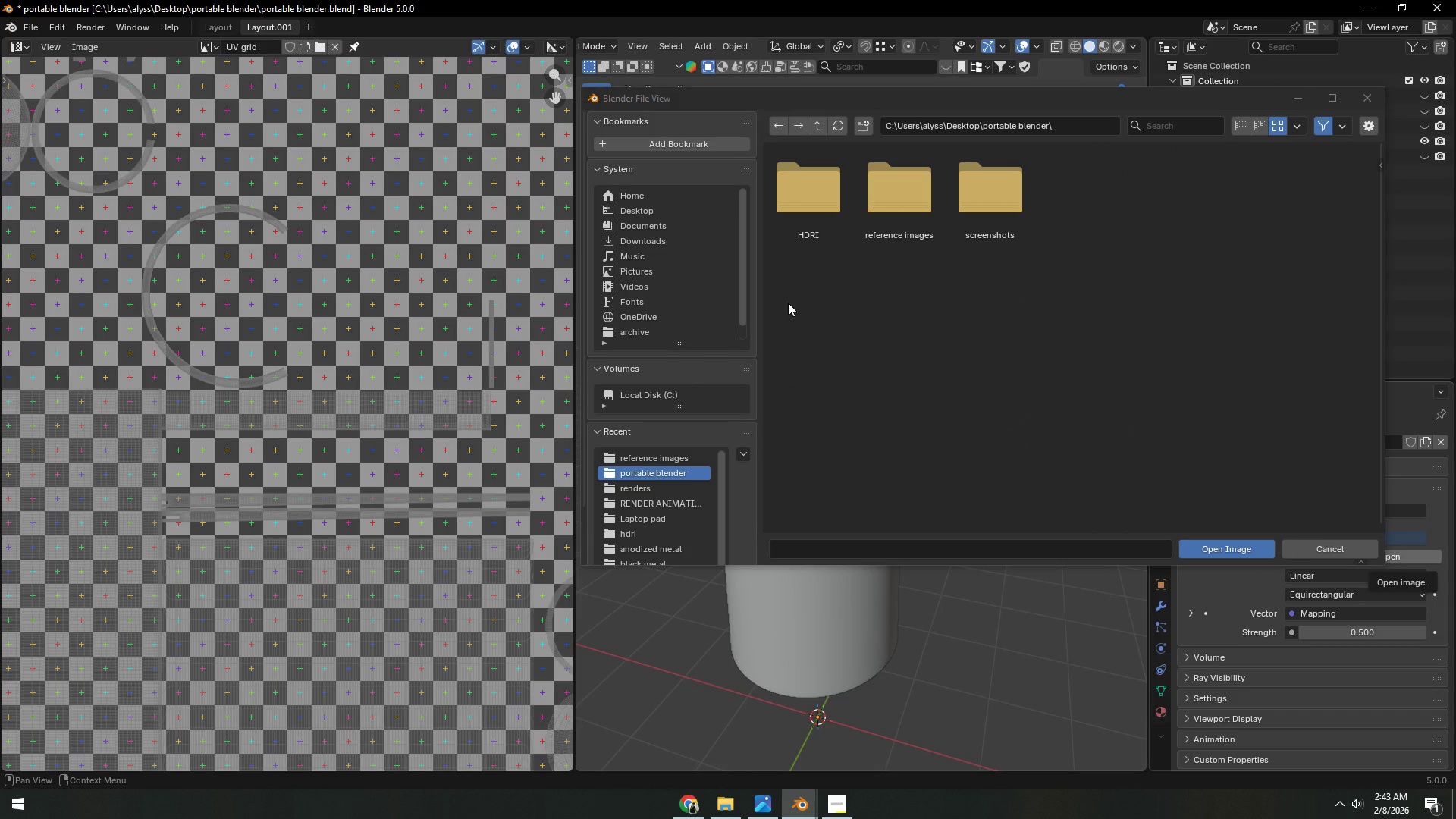 
double_click([801, 234])
 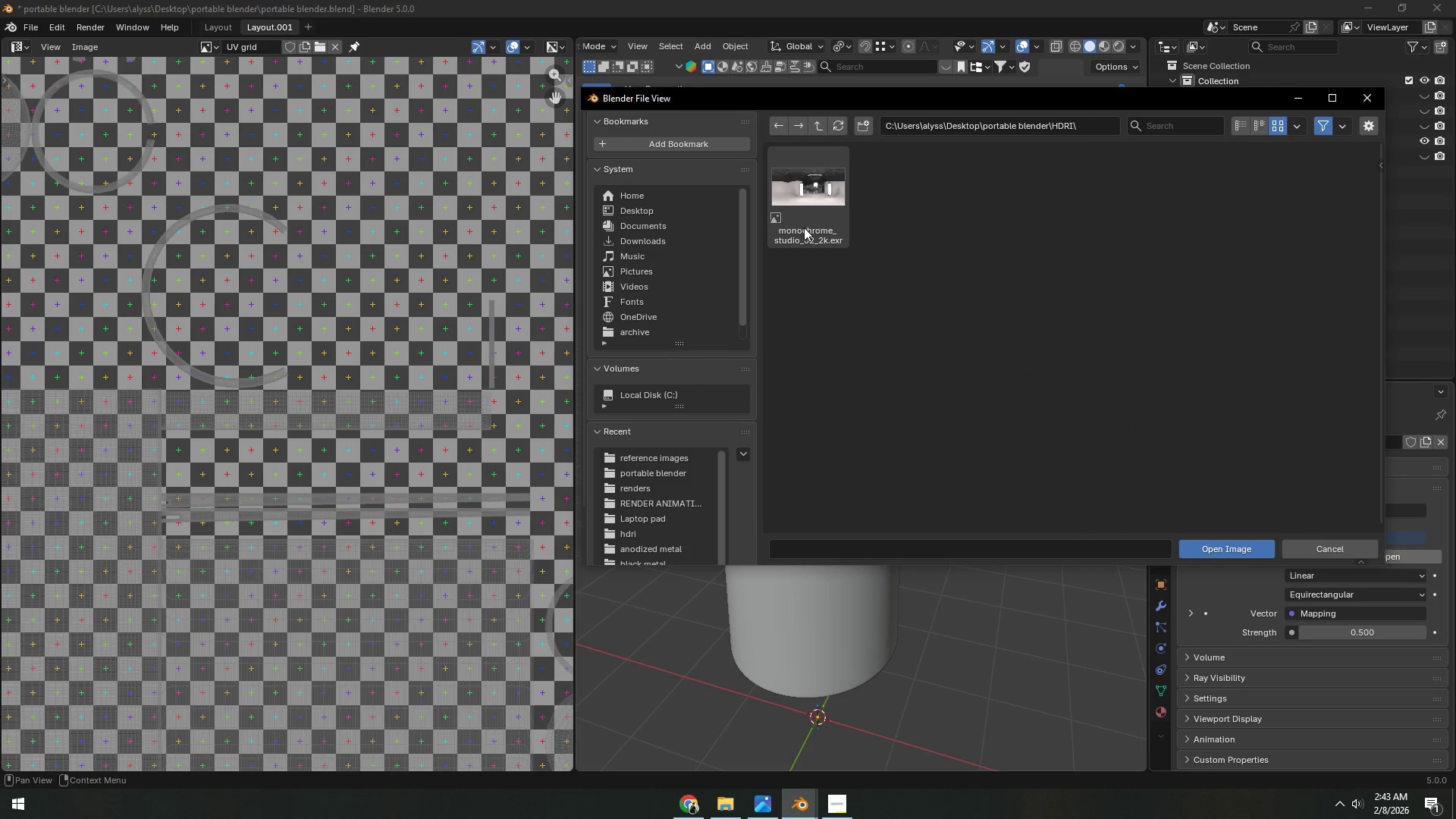 
triple_click([814, 206])
 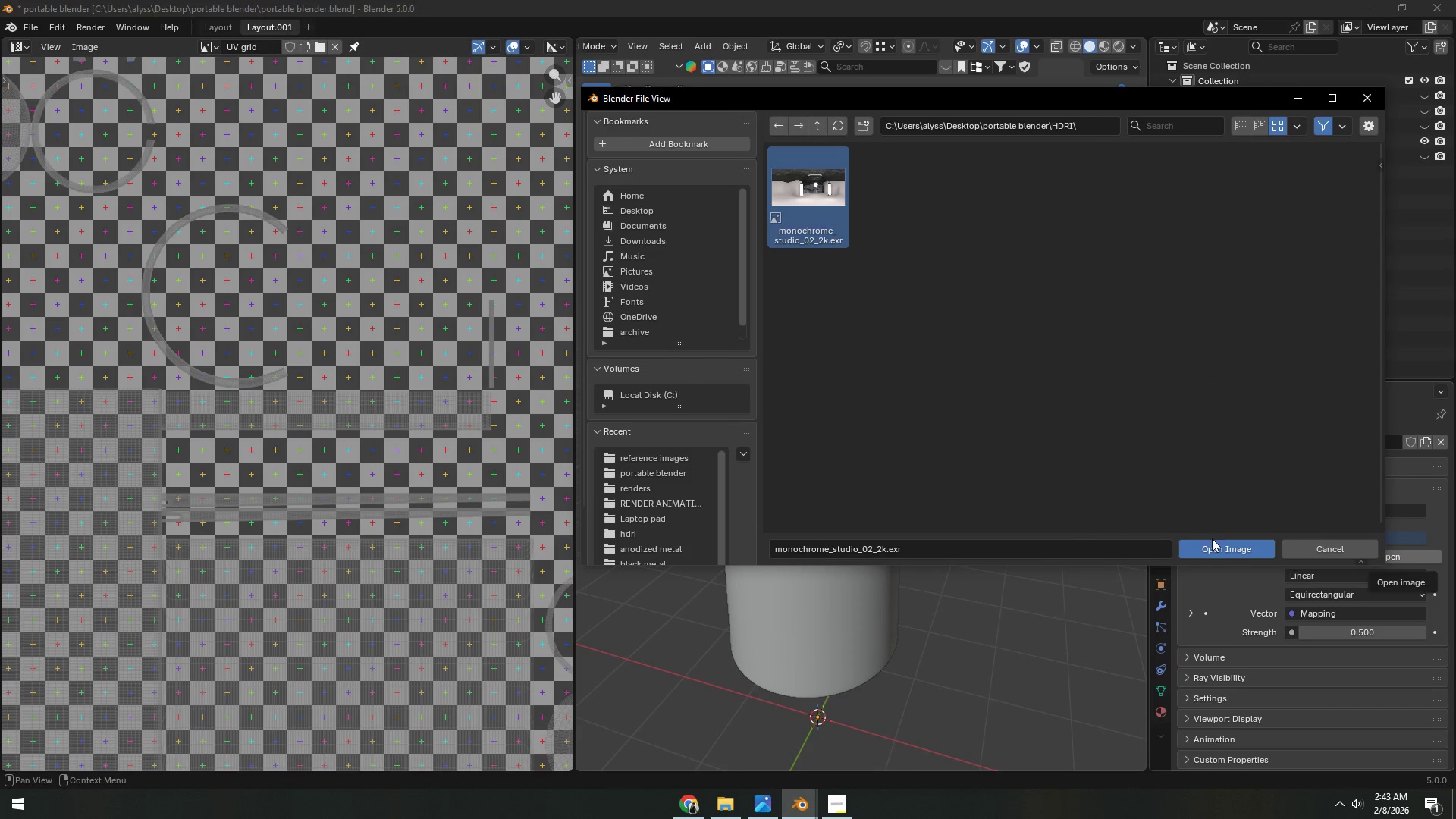 
left_click([1212, 549])
 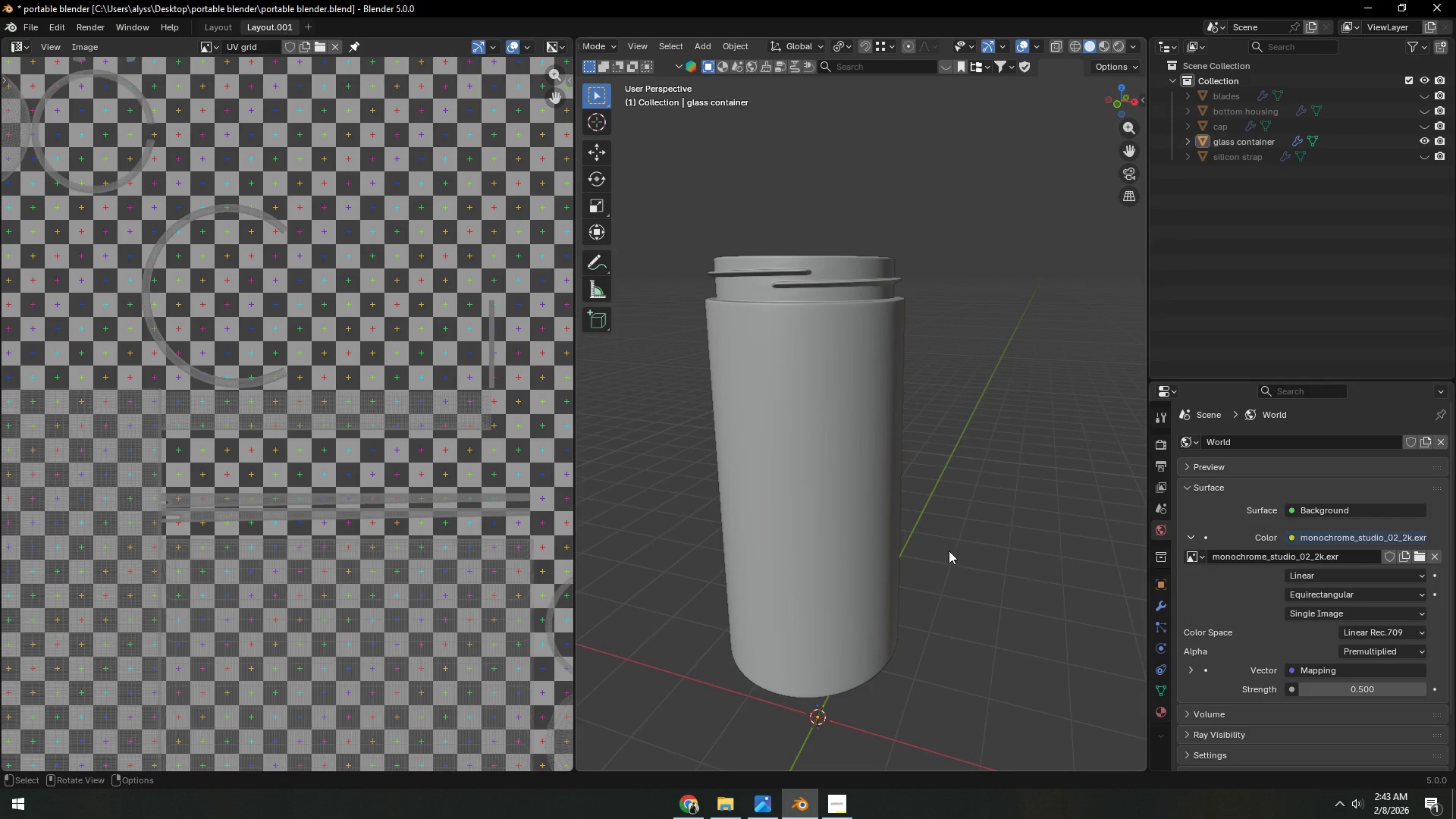 
double_click([853, 537])
 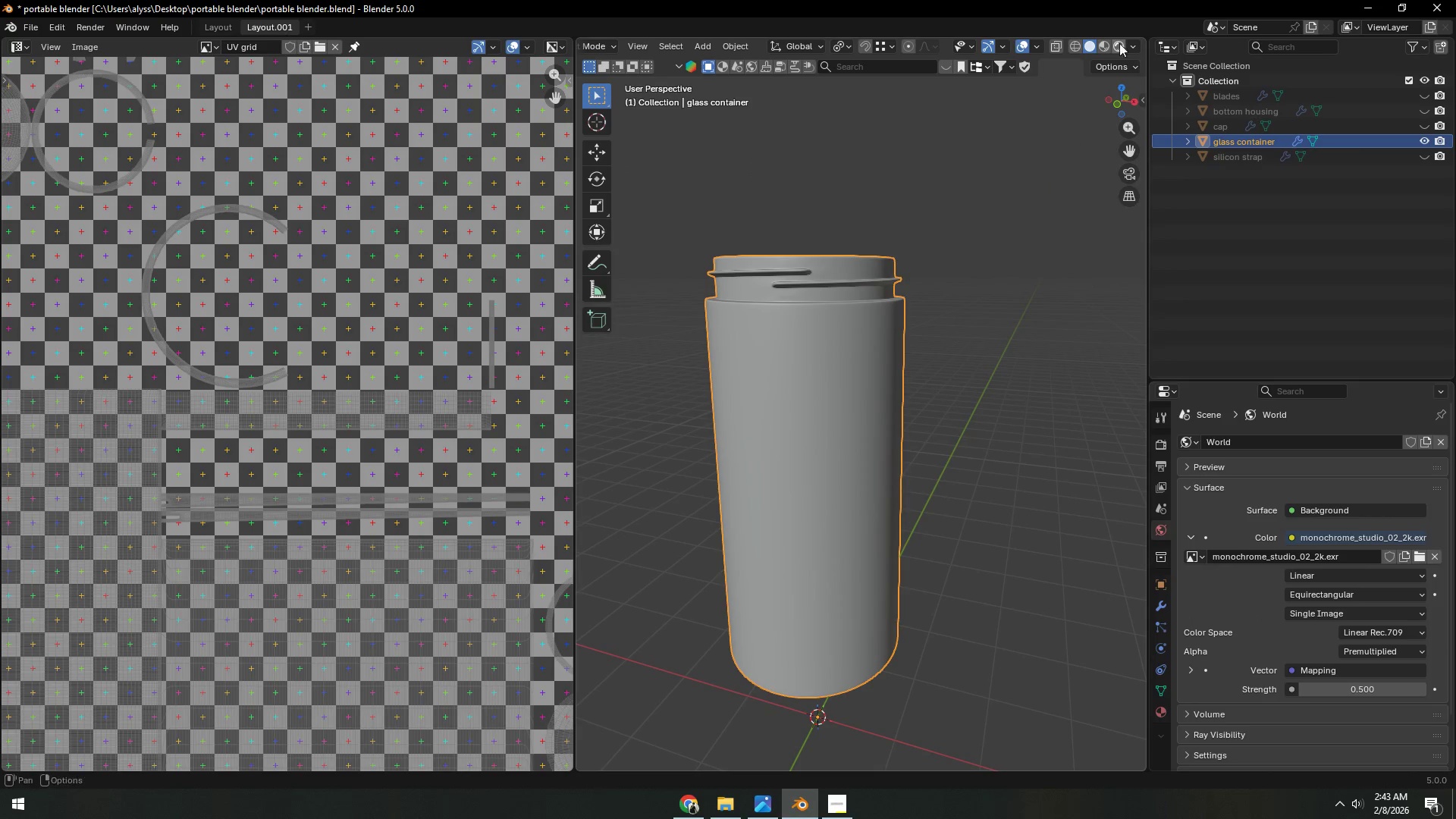 
left_click([1117, 44])
 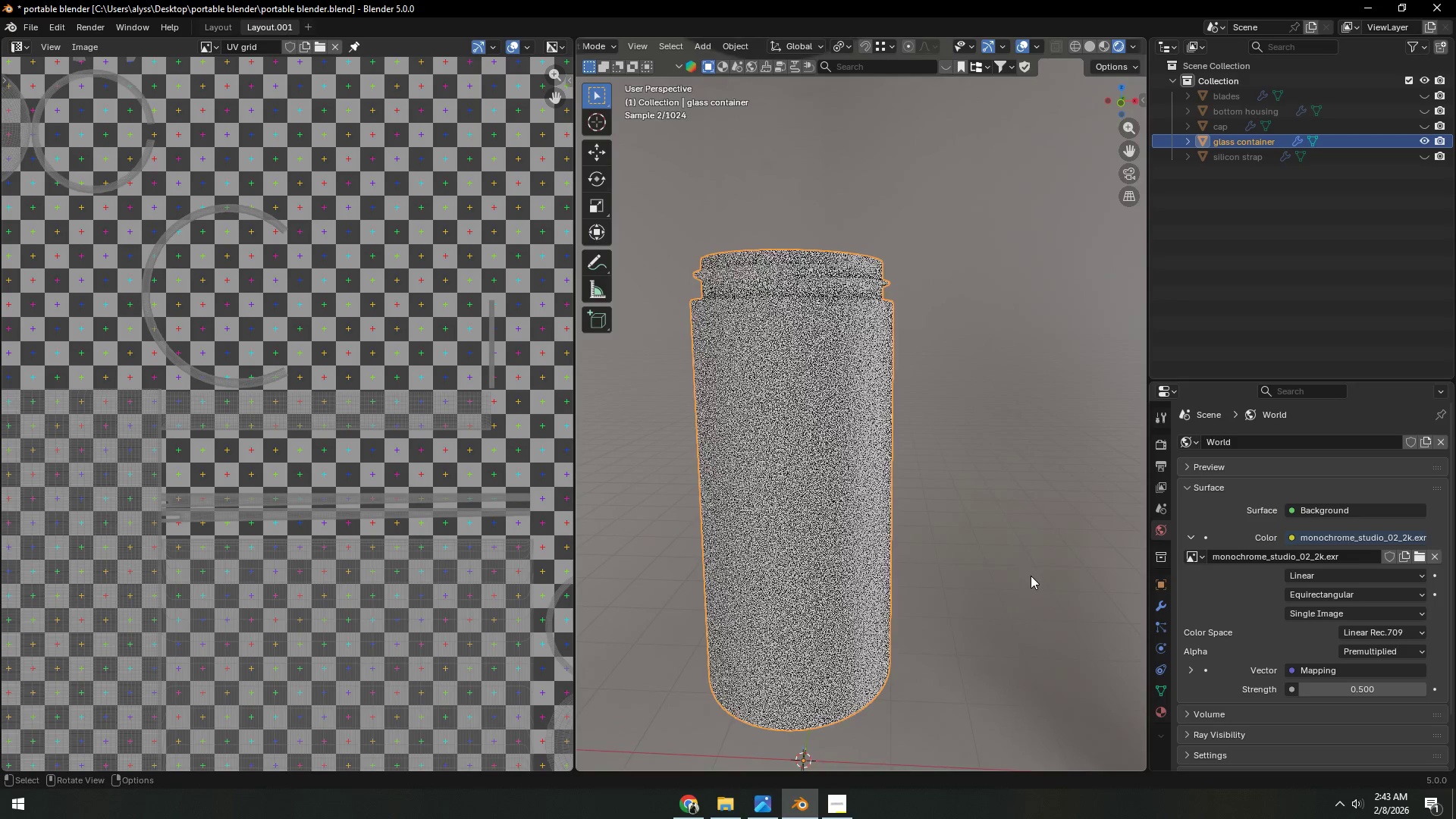 
wait(10.77)
 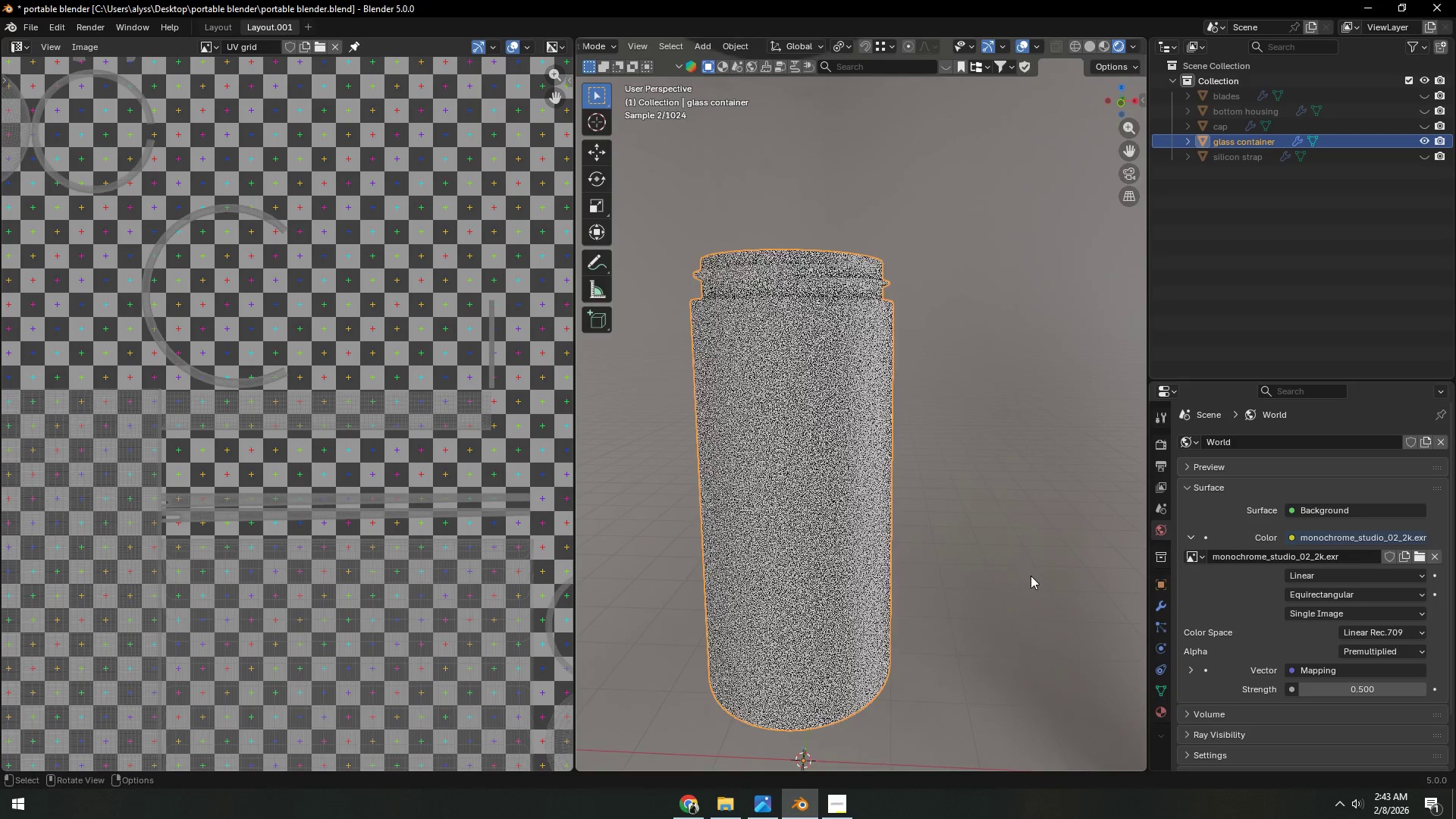 
left_click([1164, 712])
 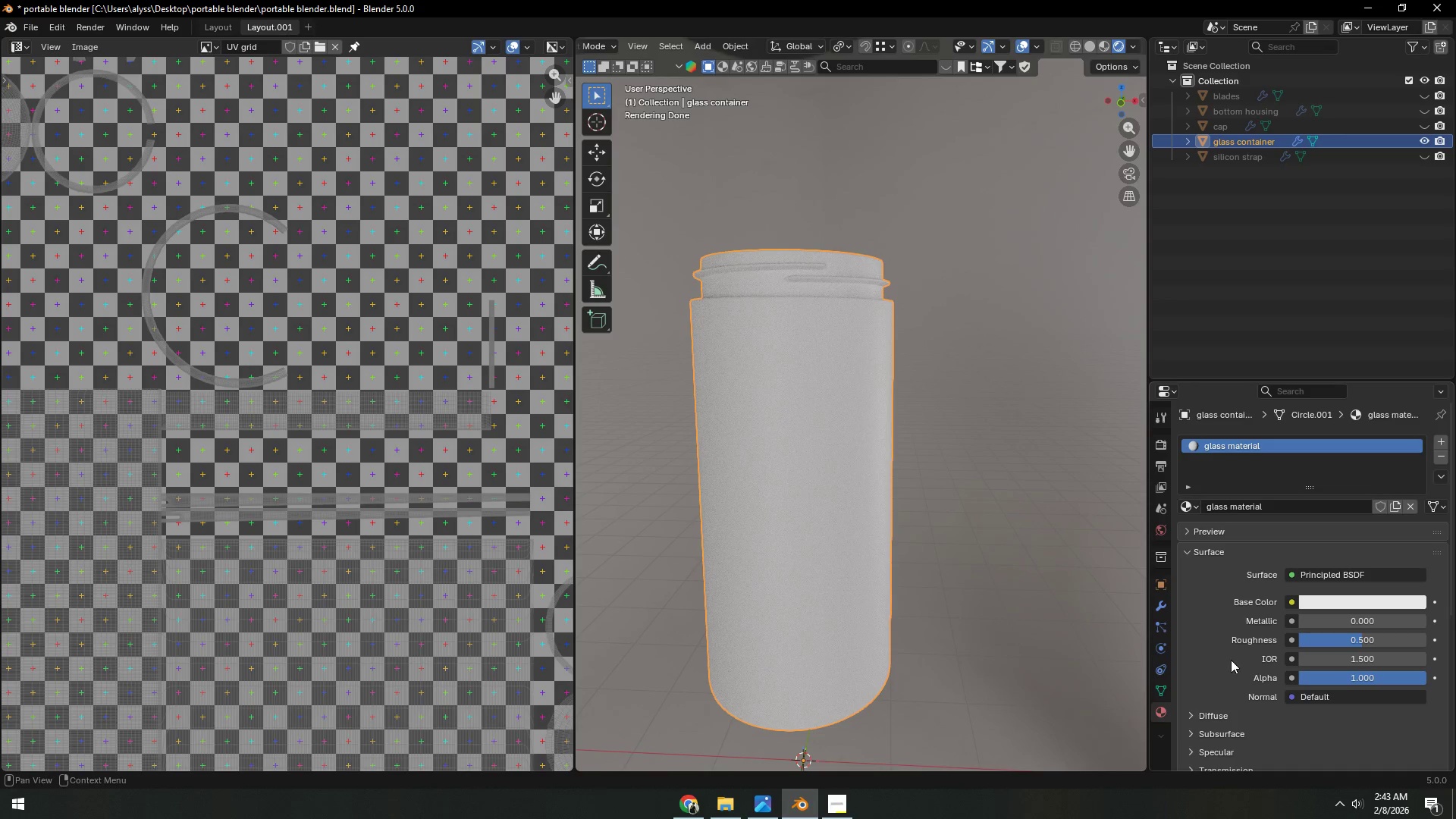 
scroll: coordinate [1232, 659], scroll_direction: down, amount: 3.0
 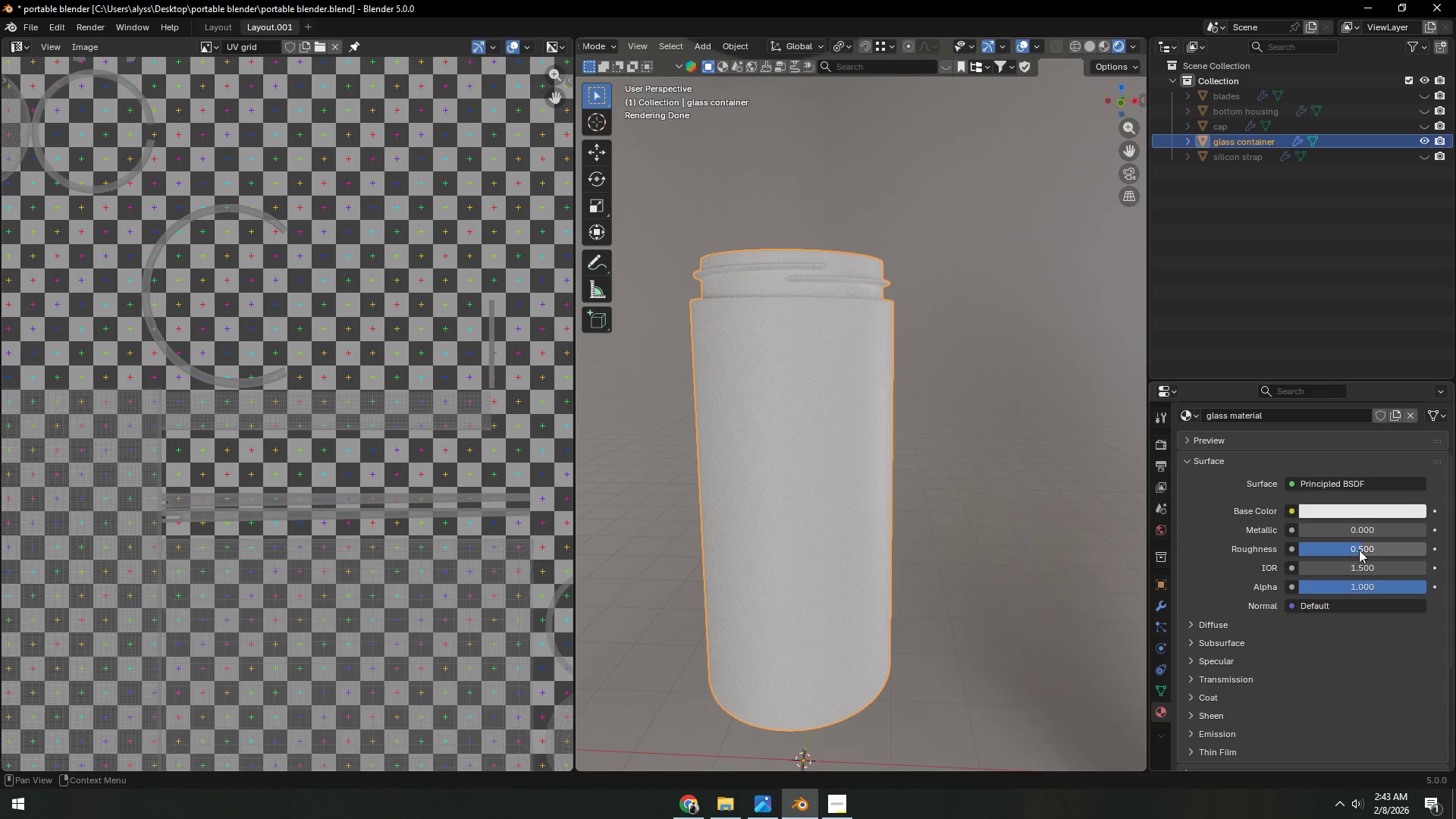 
left_click_drag(start_coordinate=[1358, 550], to_coordinate=[1122, 573])
 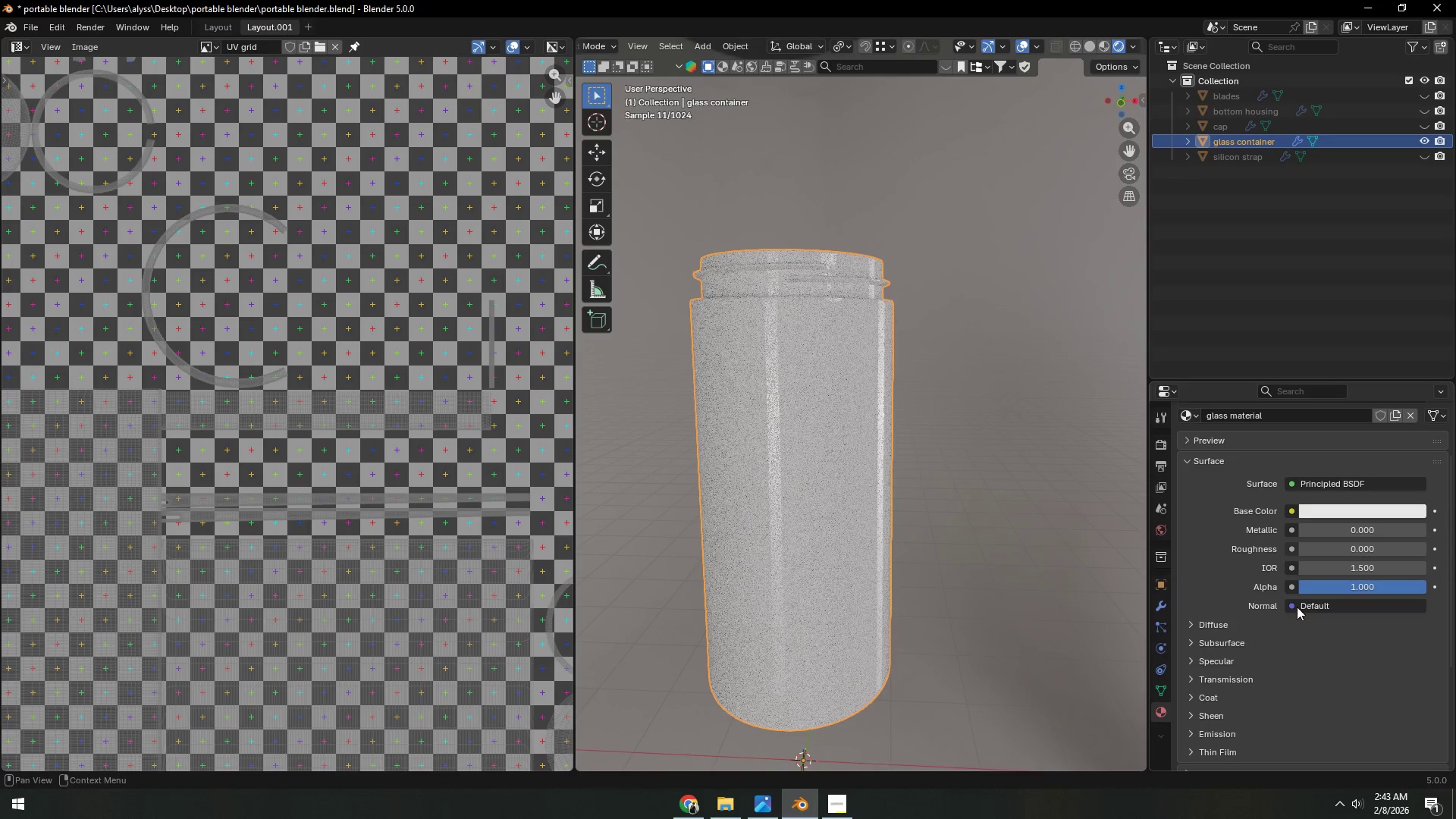 
scroll: coordinate [1236, 690], scroll_direction: down, amount: 8.0
 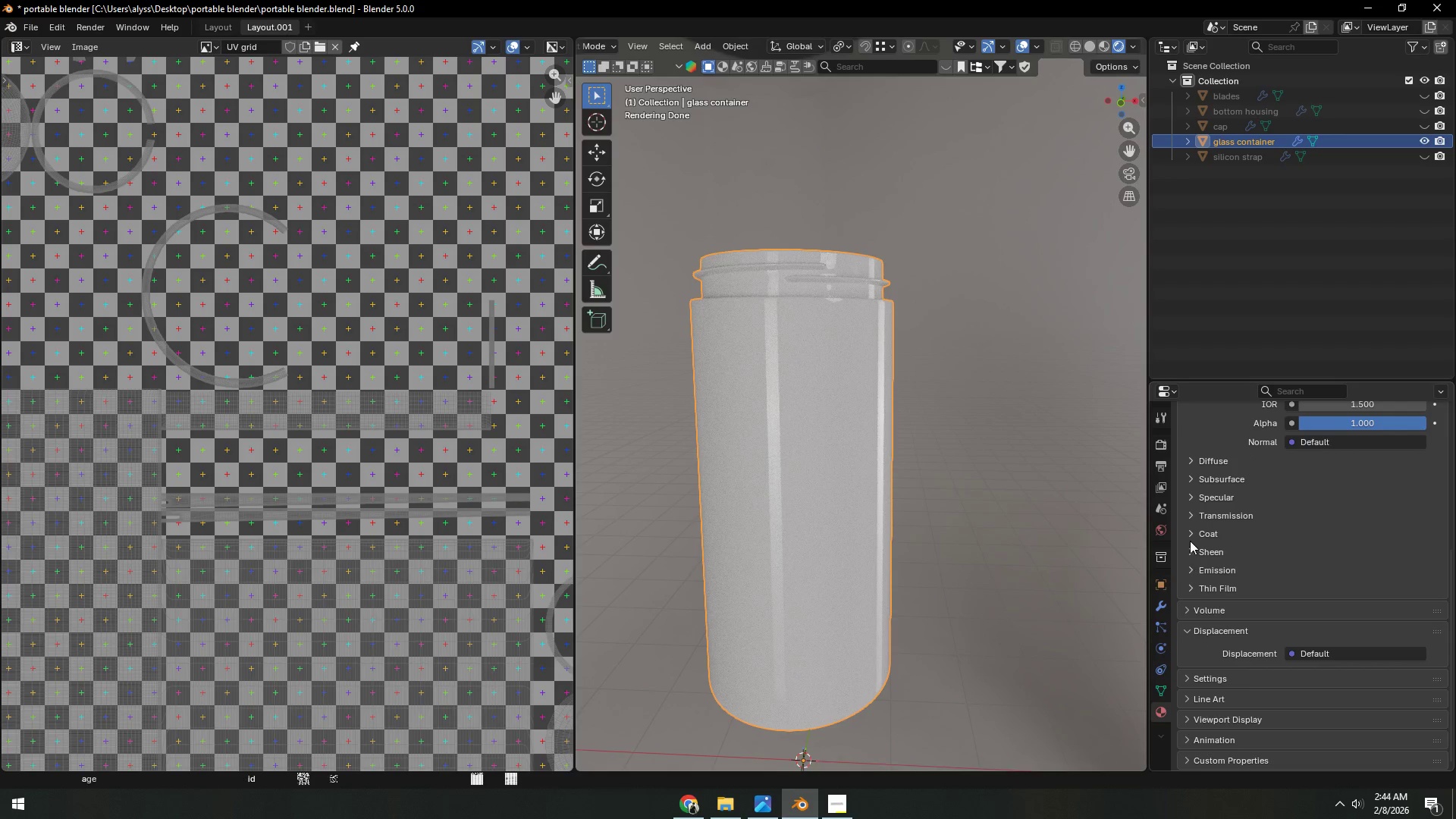 
left_click([1187, 515])
 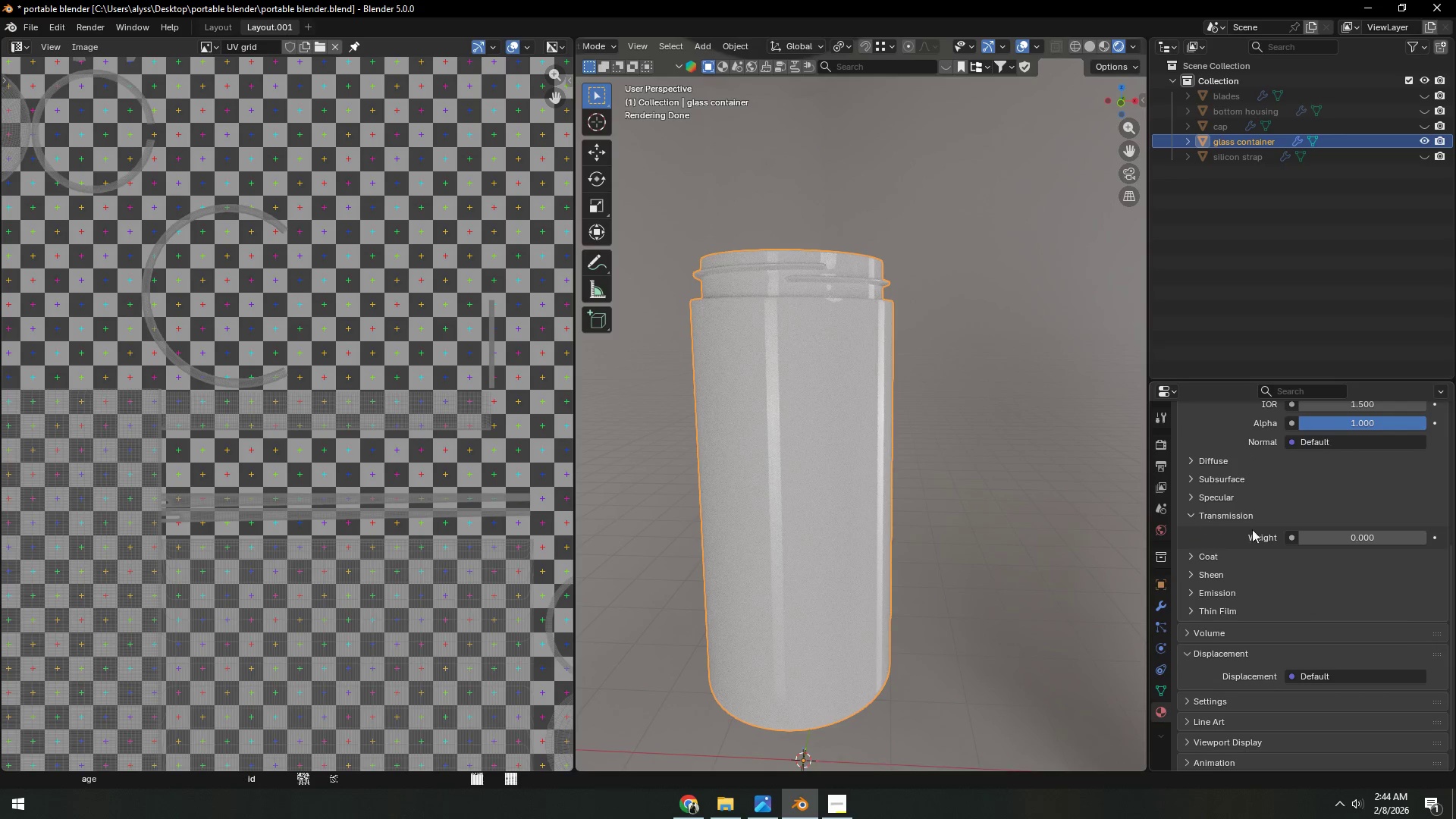 
mouse_move([1299, 538])
 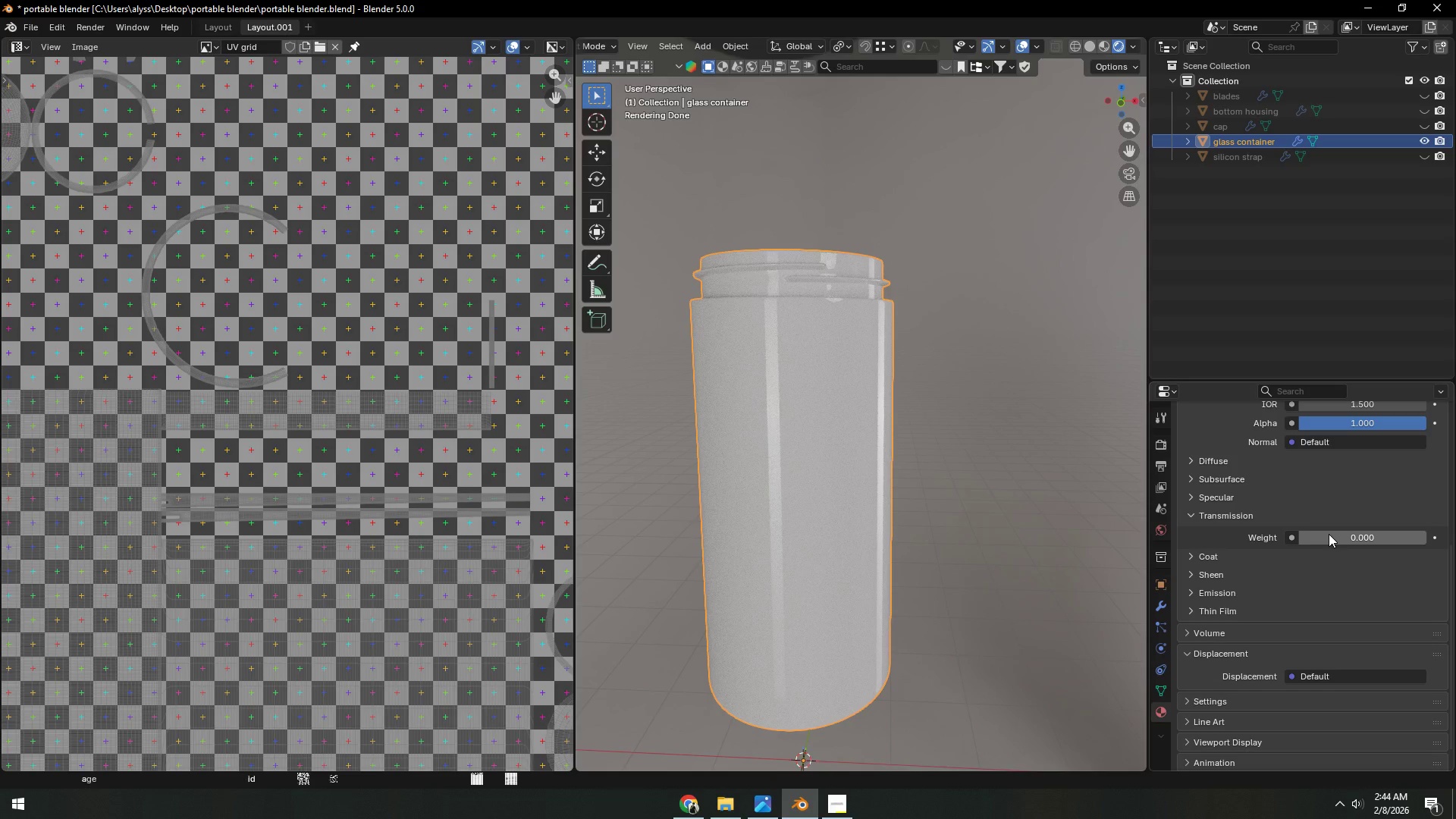 
left_click_drag(start_coordinate=[1329, 534], to_coordinate=[438, 528])
 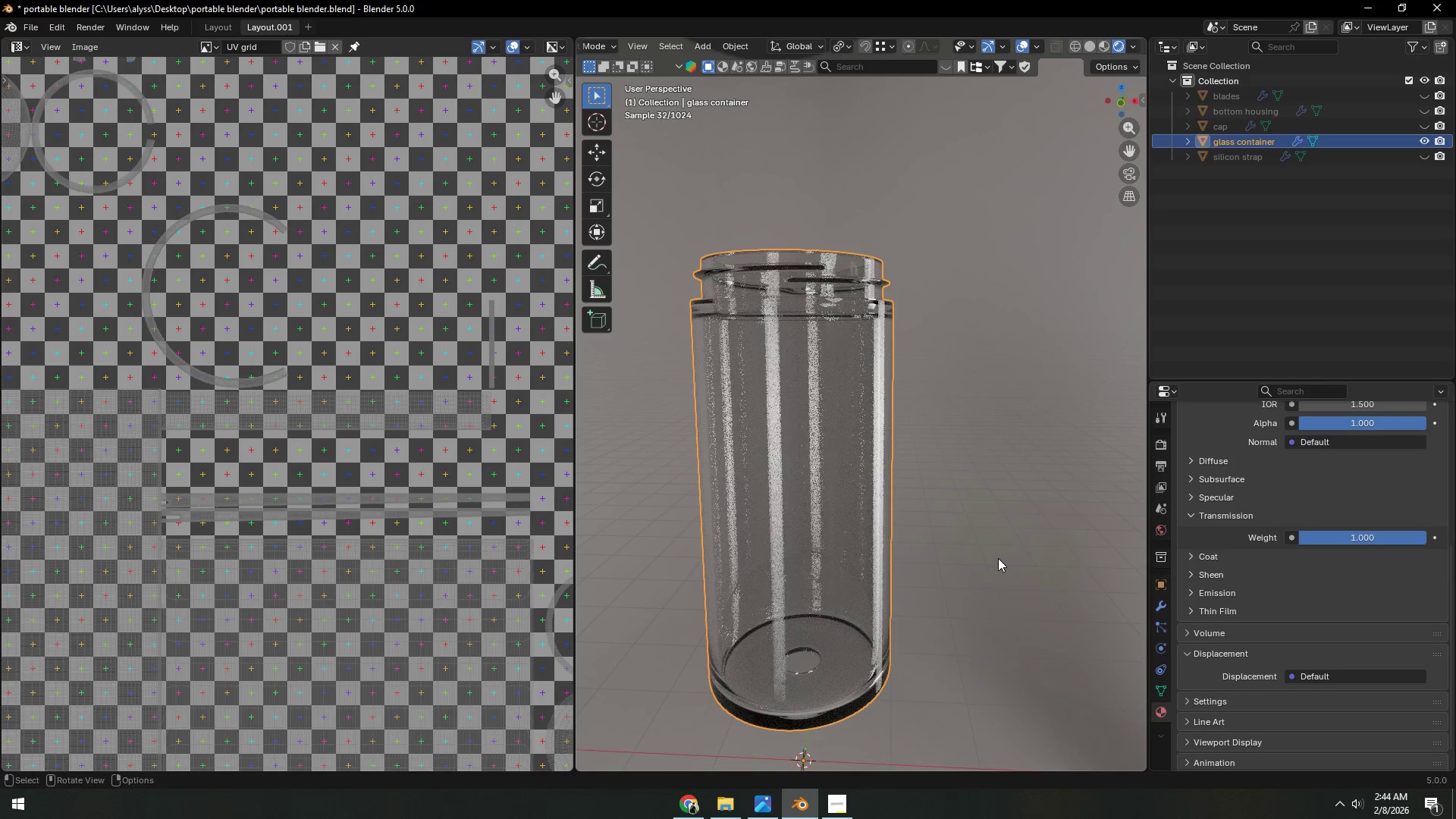 
left_click([993, 471])
 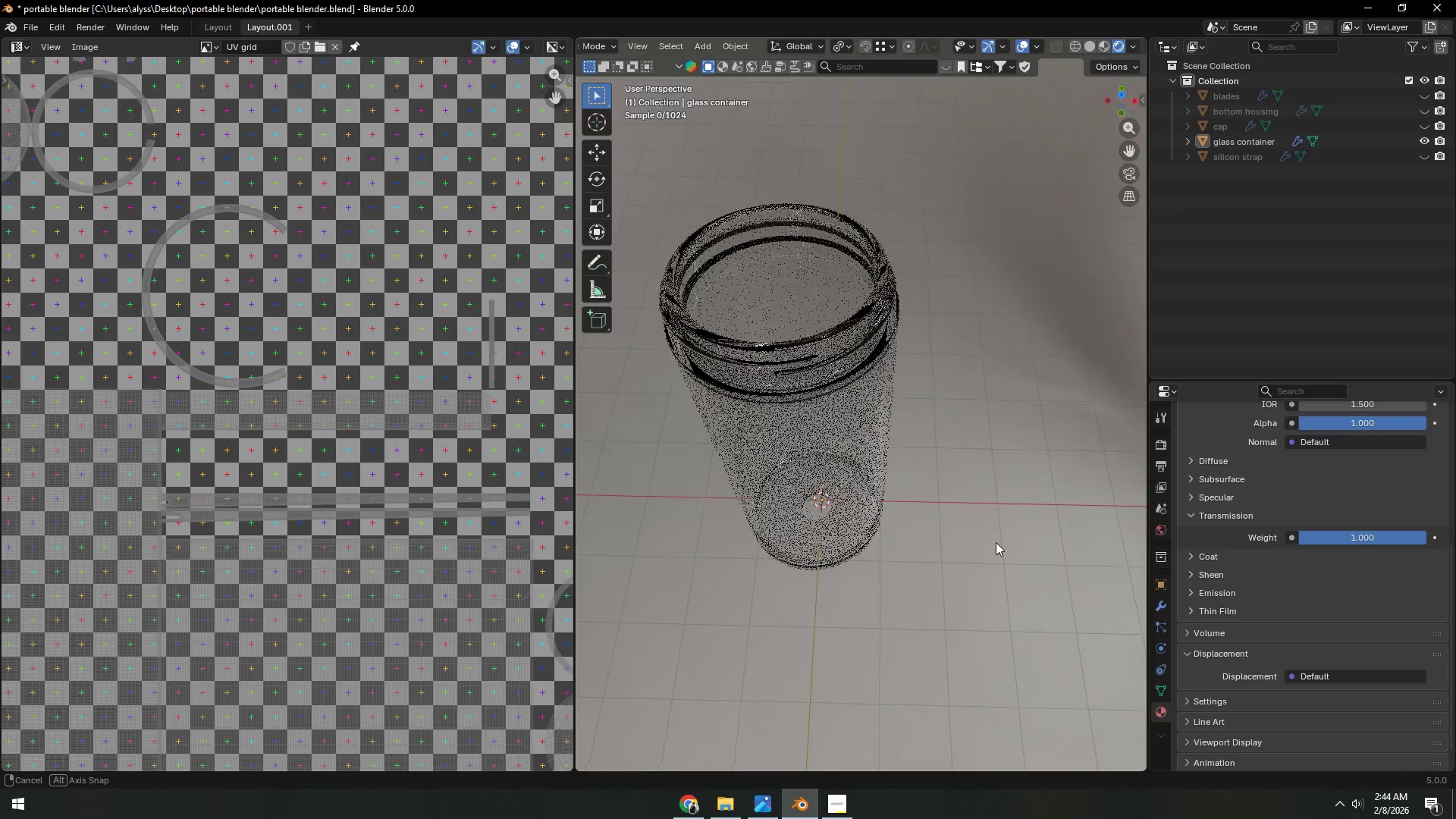 
wait(8.7)
 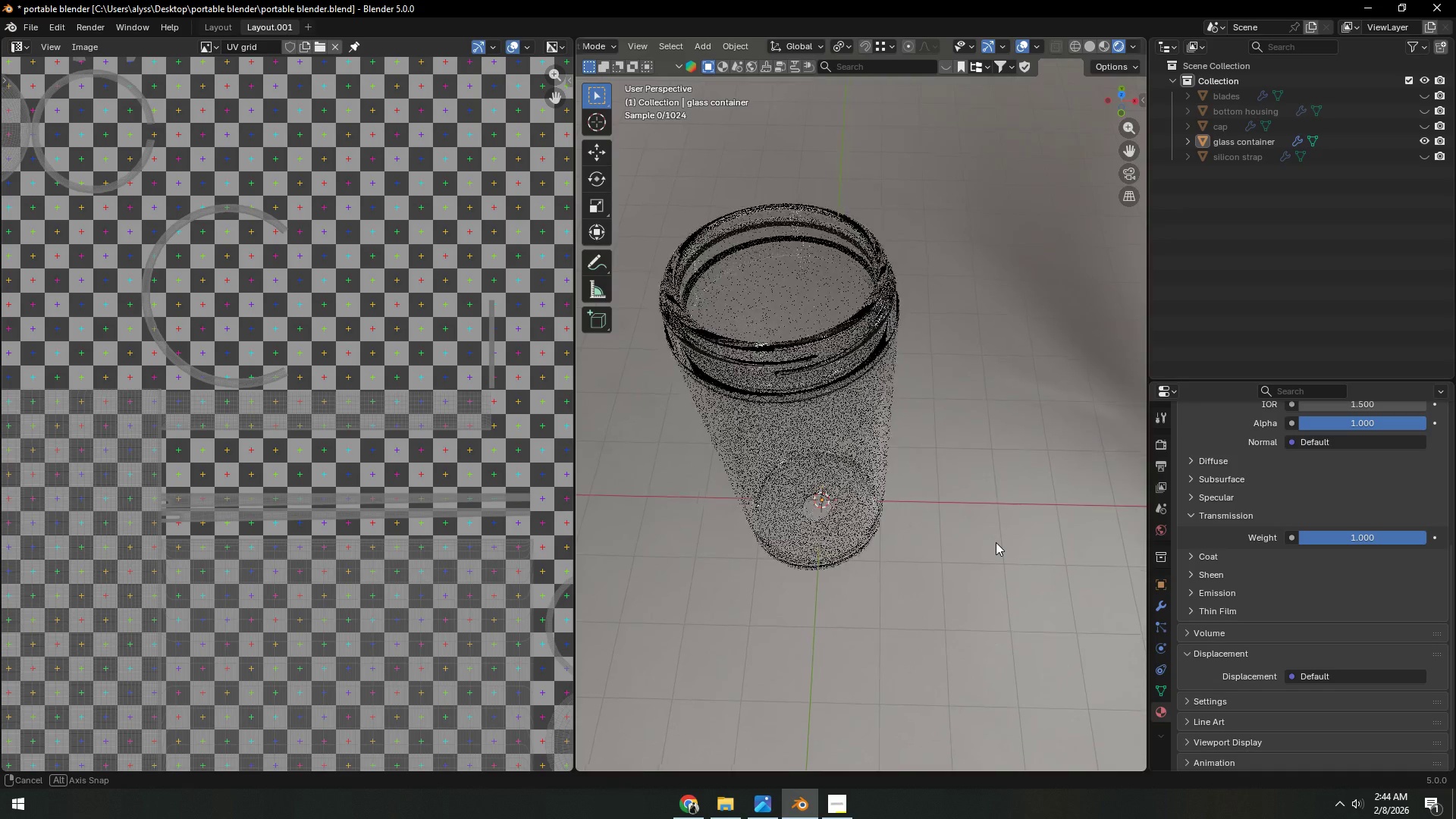 
hold_key(key=Z, duration=1.52)
 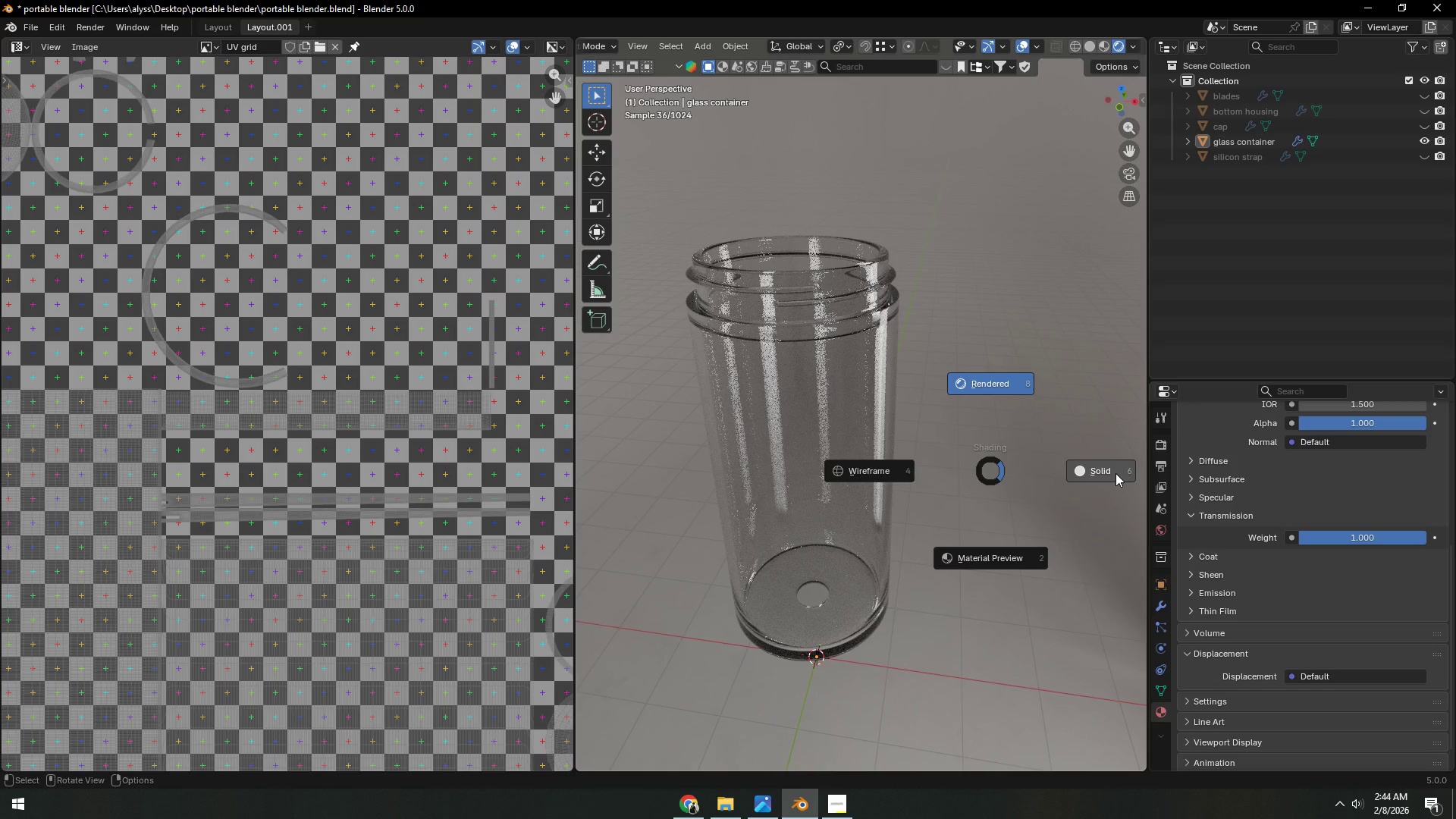 
type(zzzzzzz)
 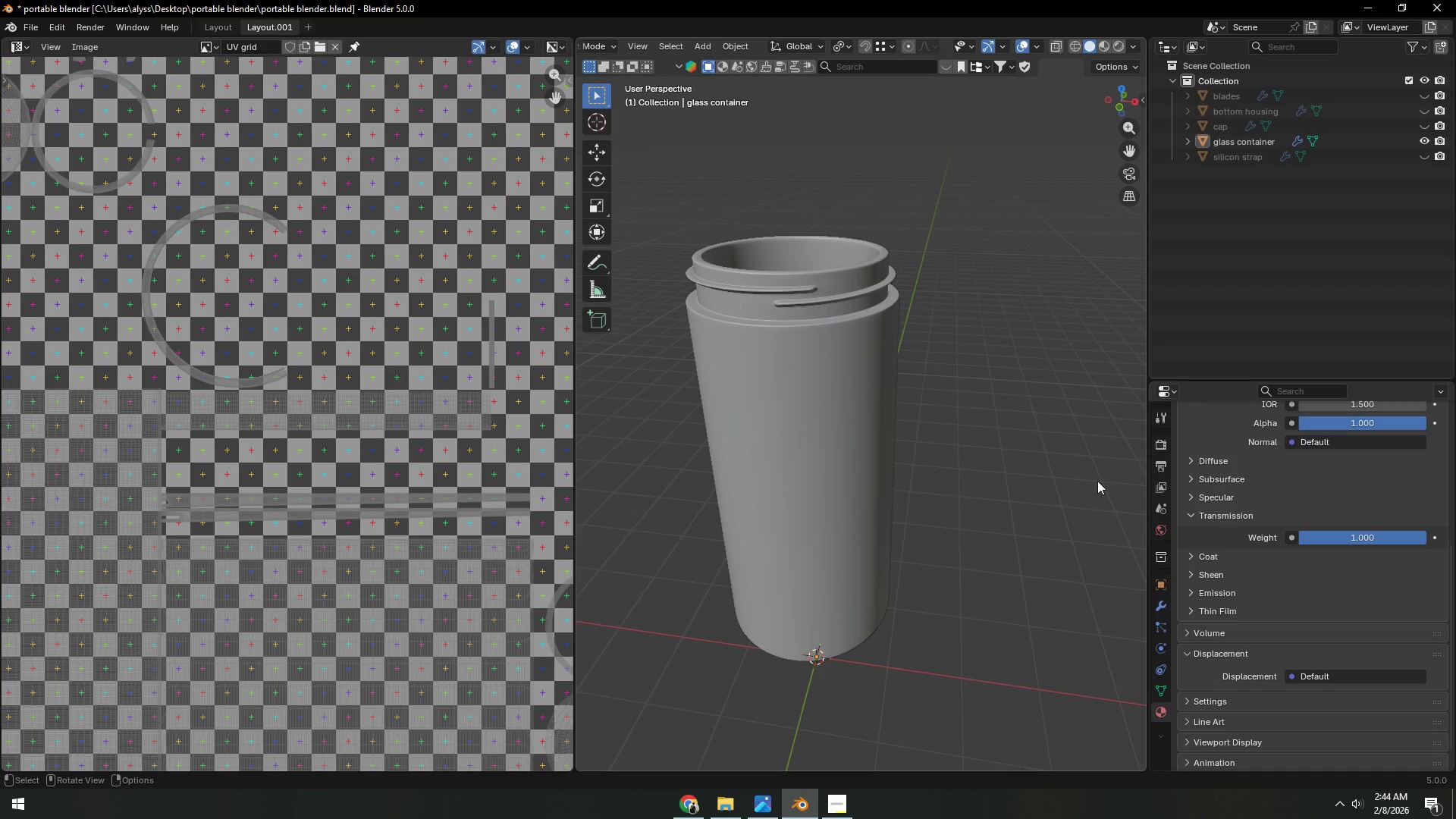 
key(Control+S)
 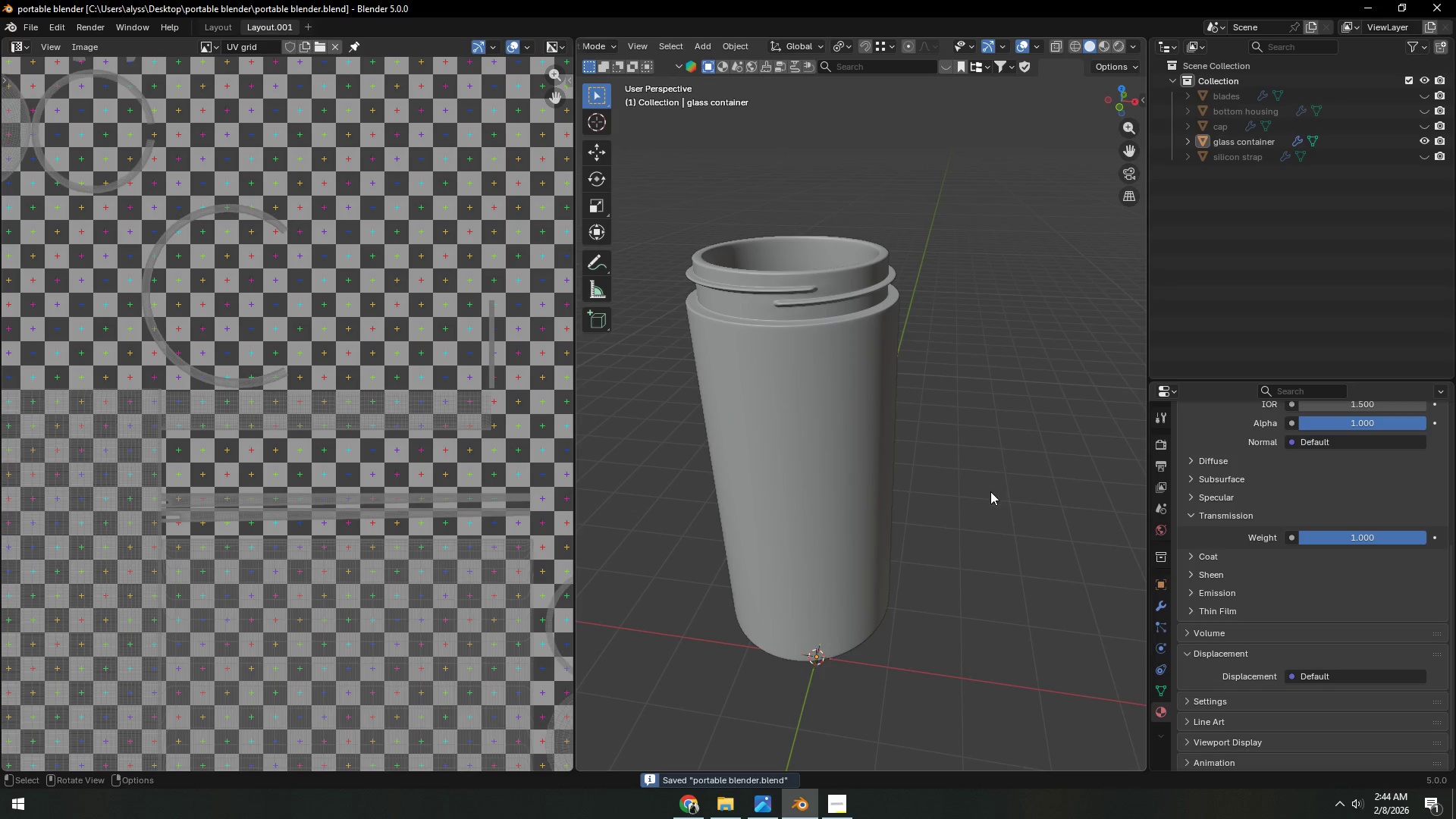 
key(Shift+ShiftLeft)
 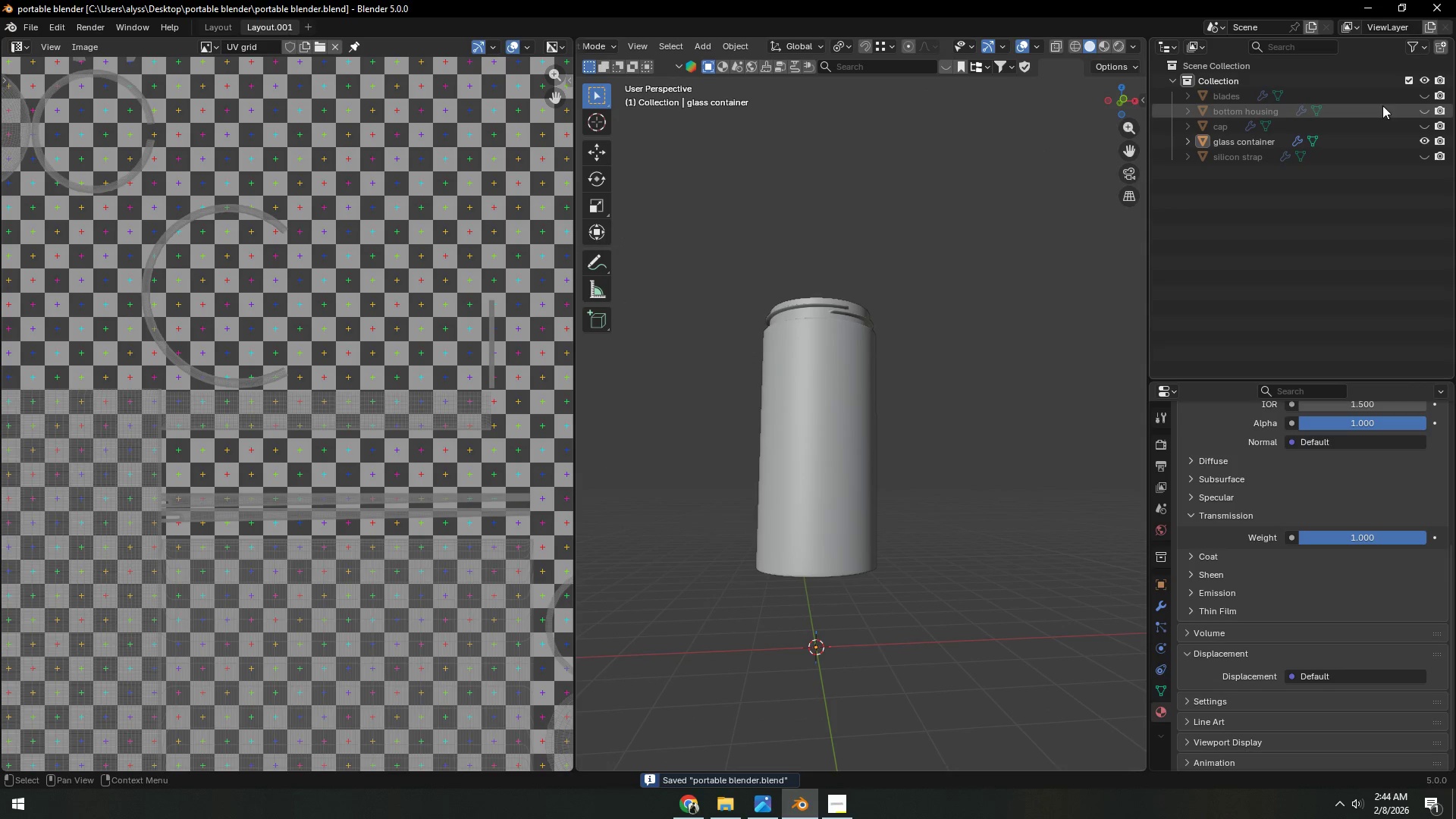 
scroll: coordinate [984, 504], scroll_direction: down, amount: 3.0
 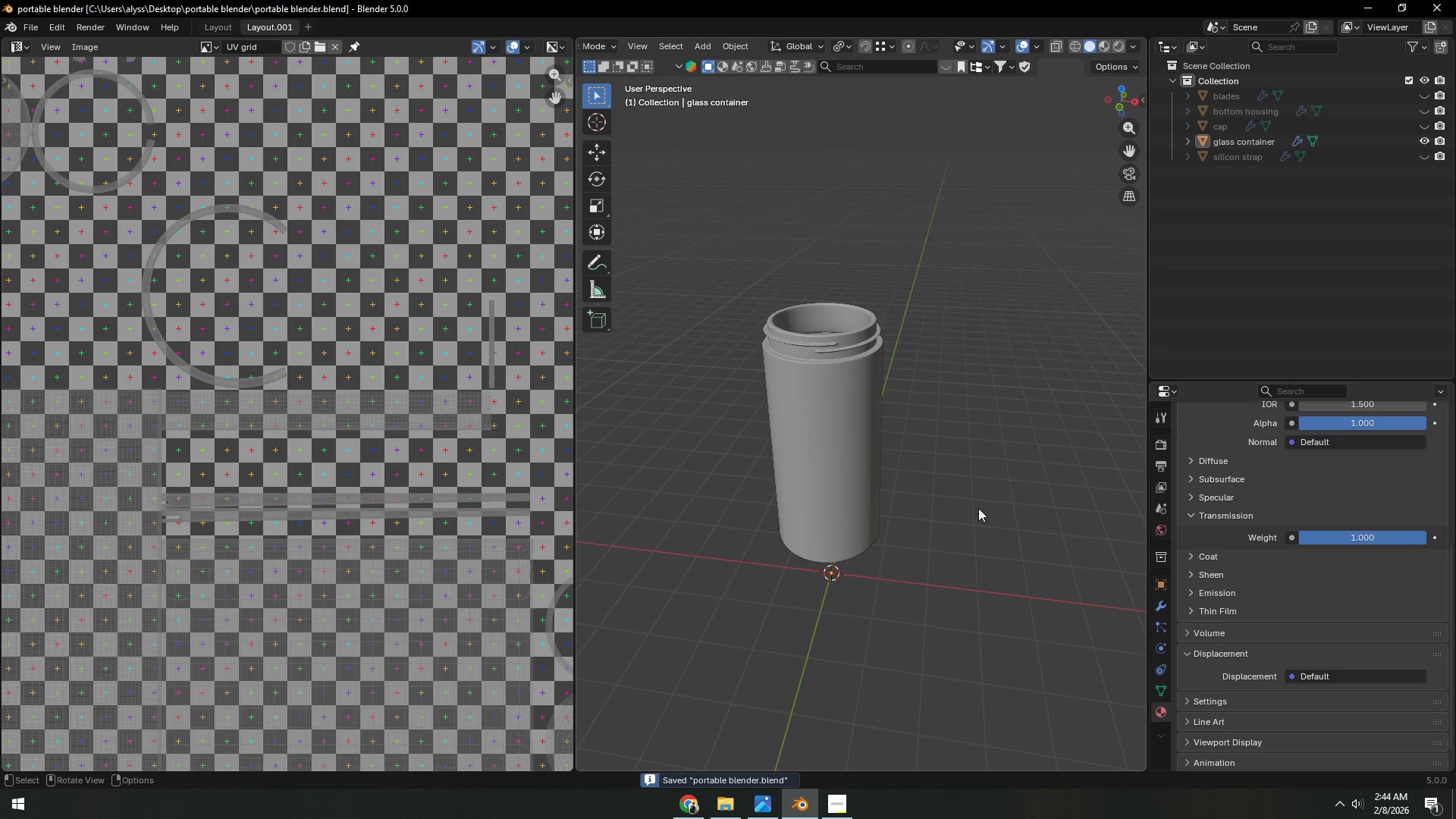 
left_click([1420, 109])
 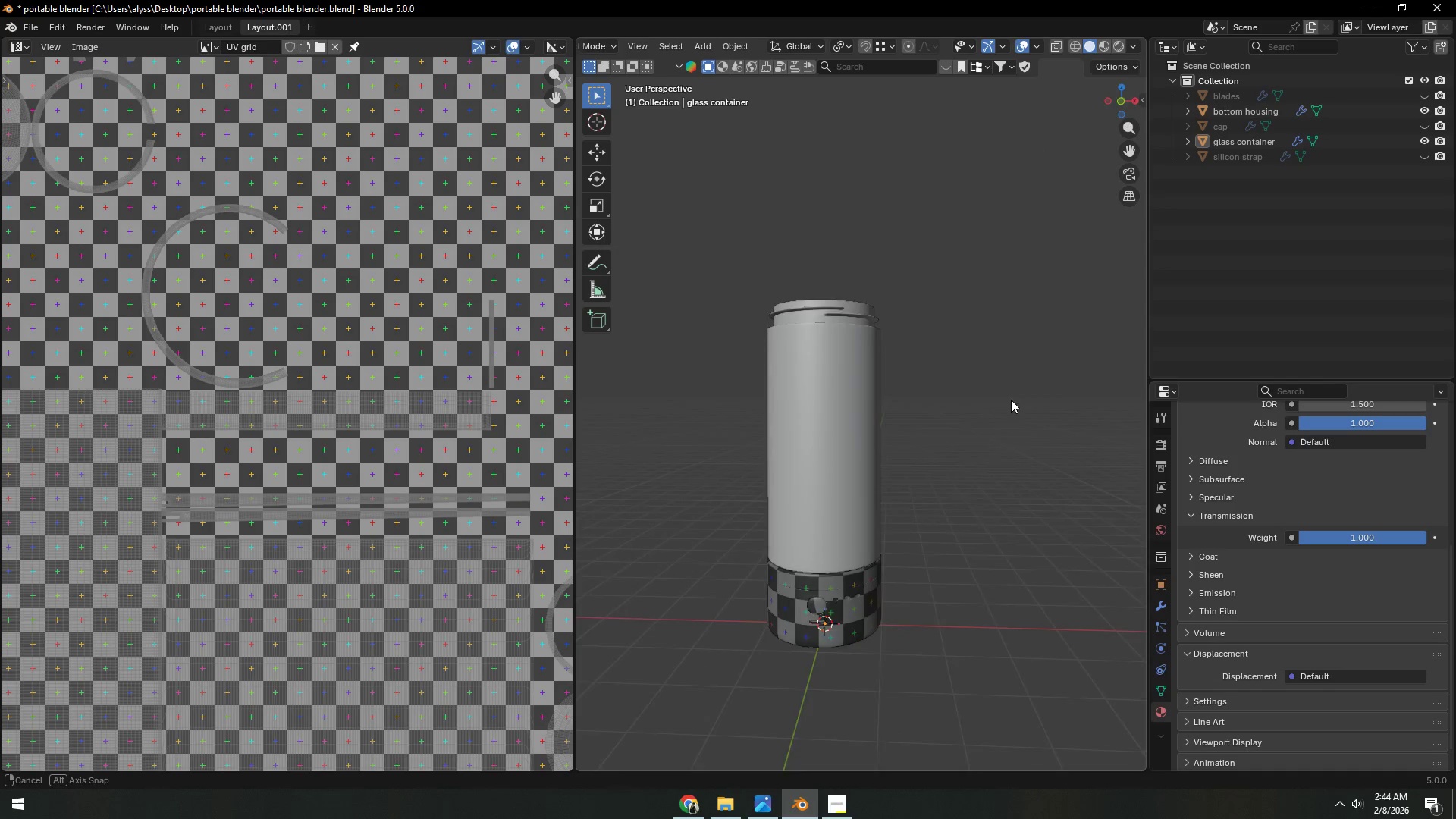 
scroll: coordinate [974, 441], scroll_direction: up, amount: 3.0
 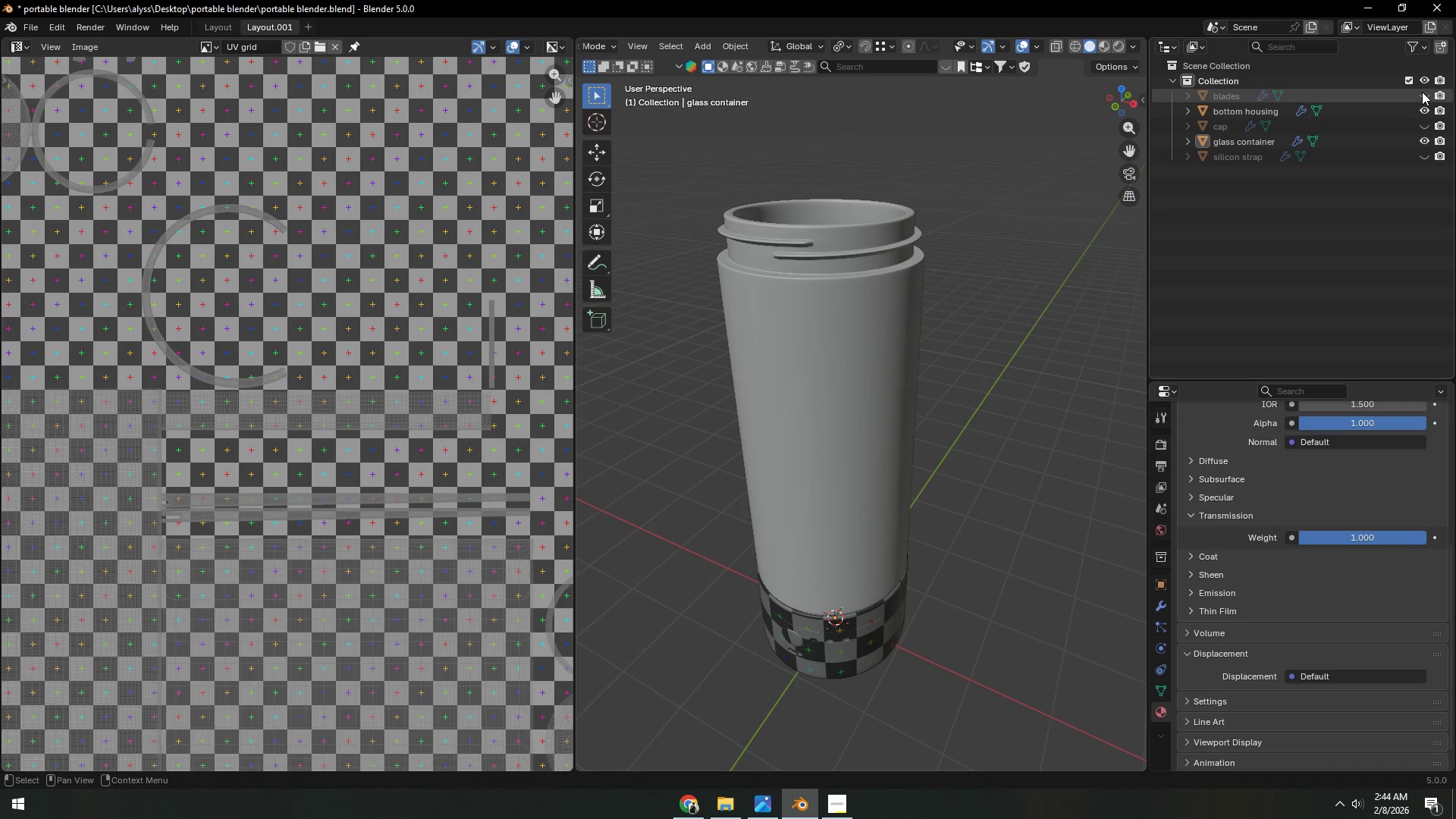 
double_click([1423, 121])
 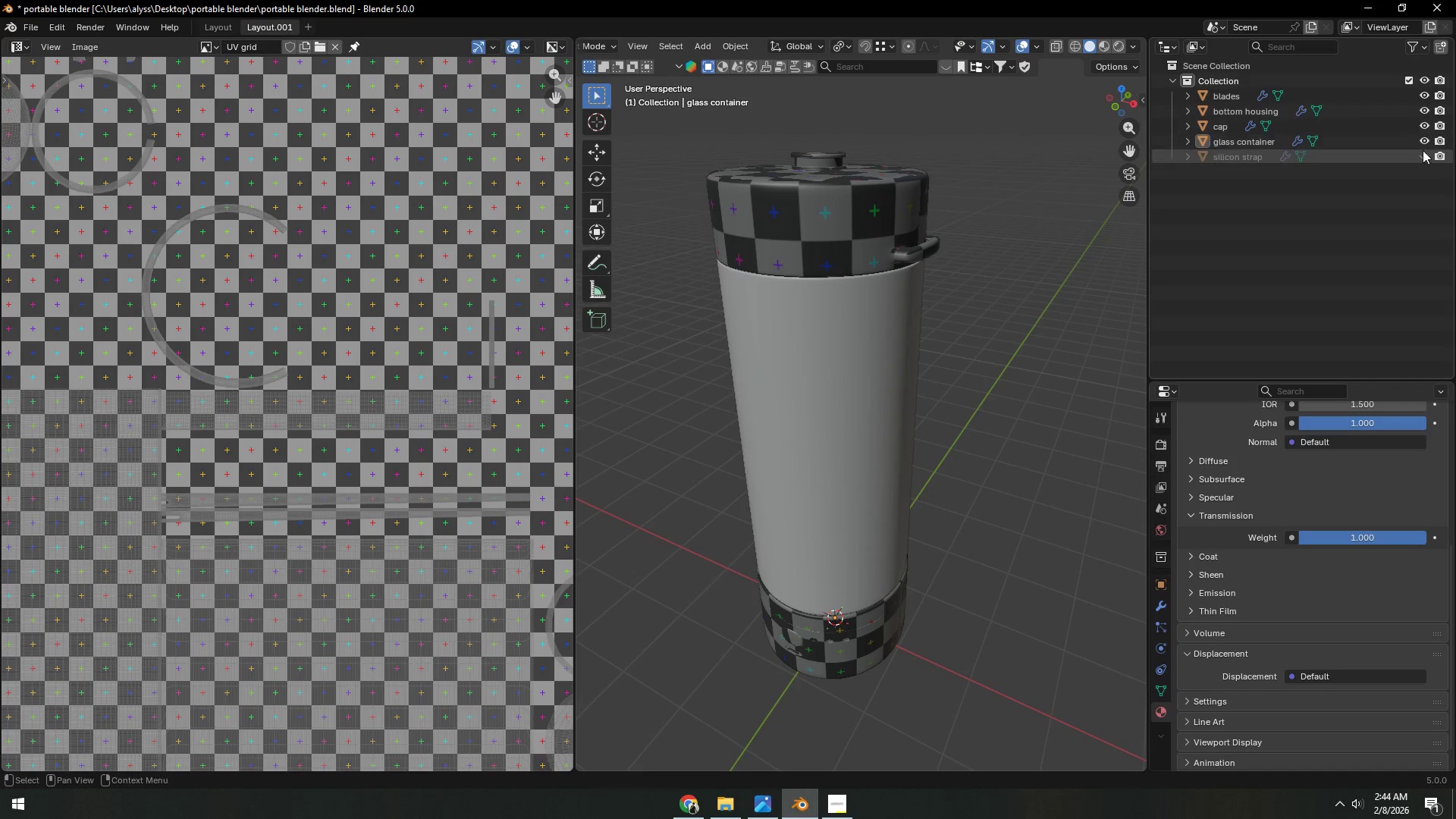 
triple_click([1423, 151])
 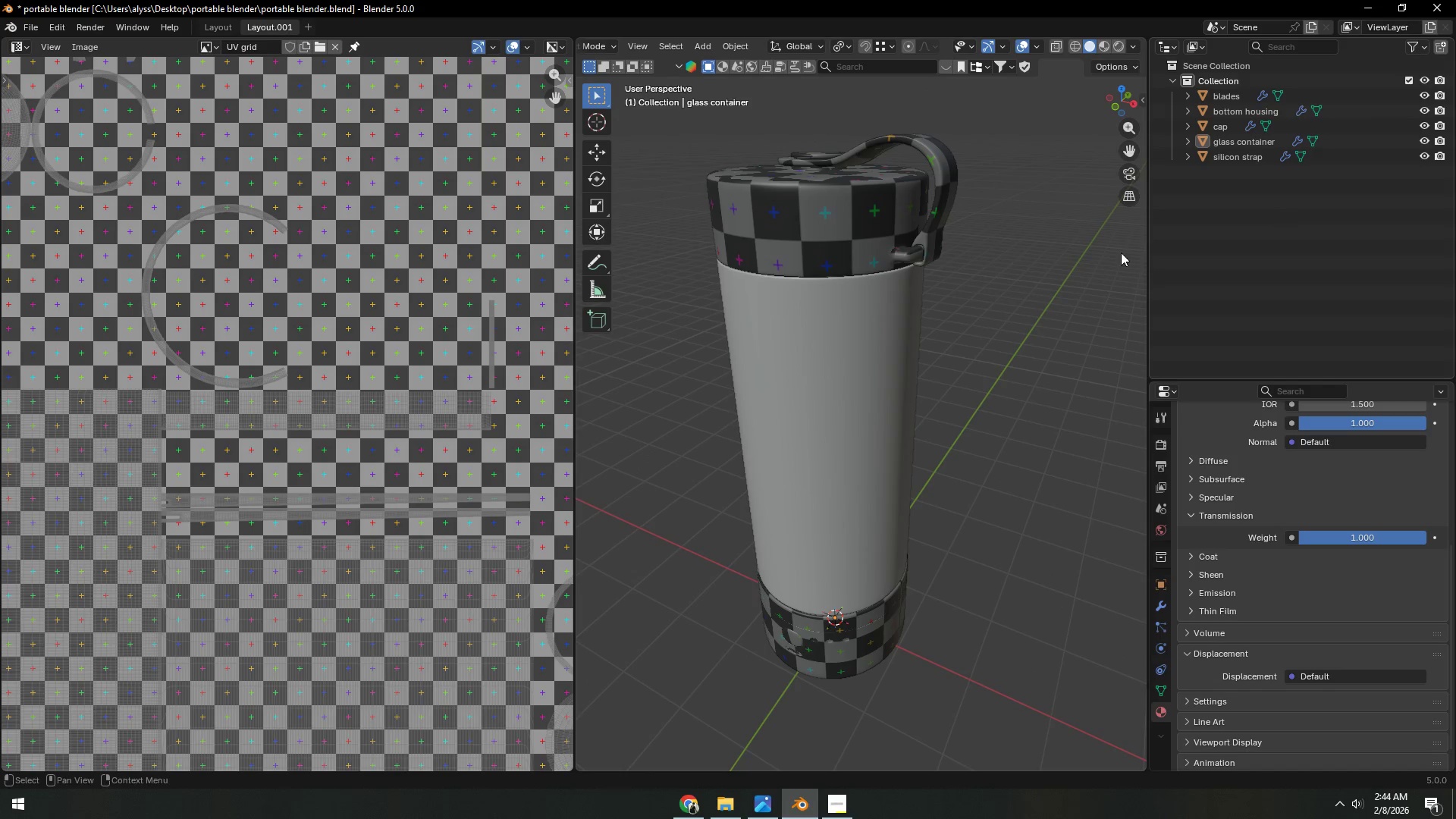 
left_click([1033, 253])
 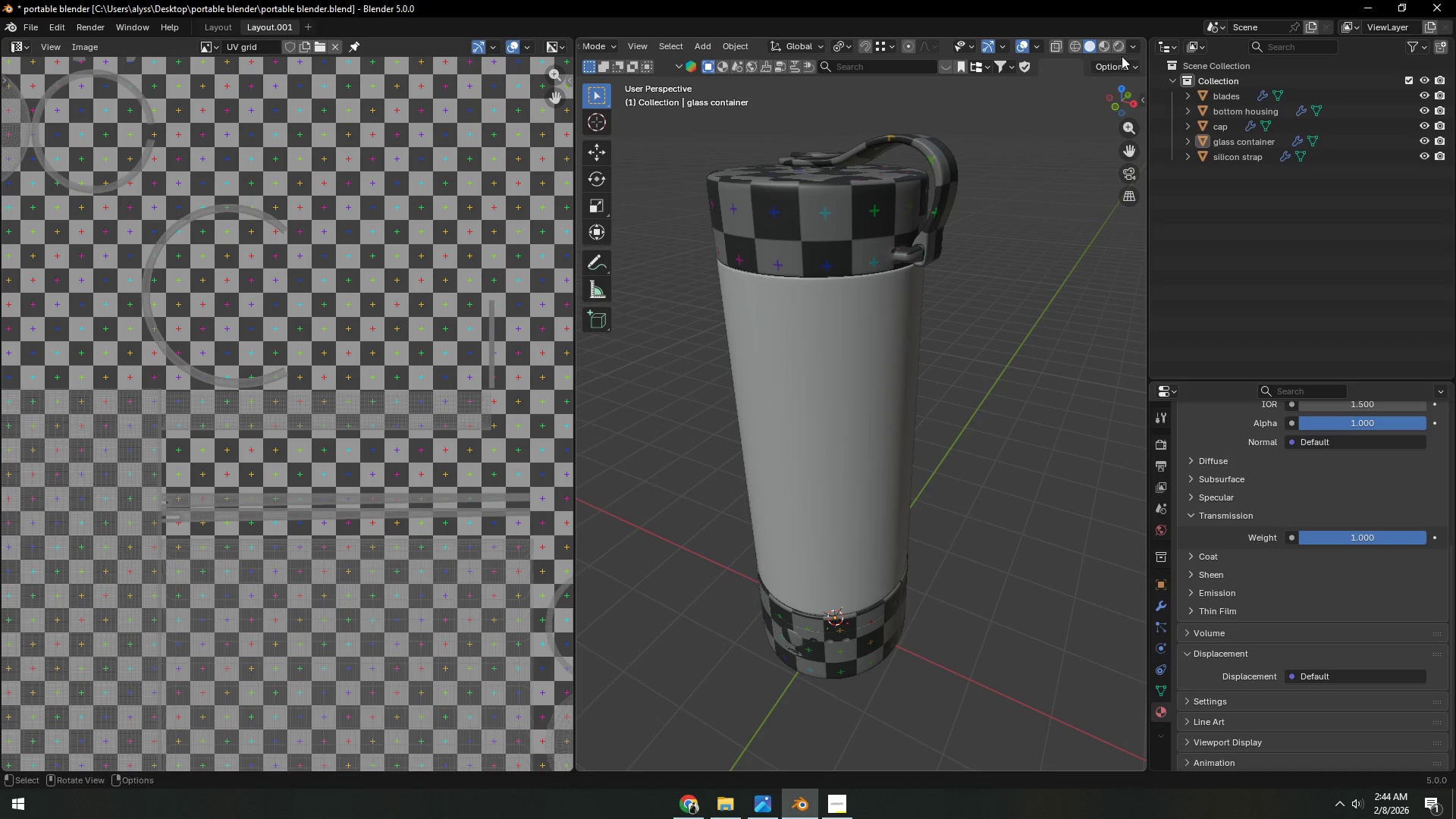 
left_click([1125, 47])
 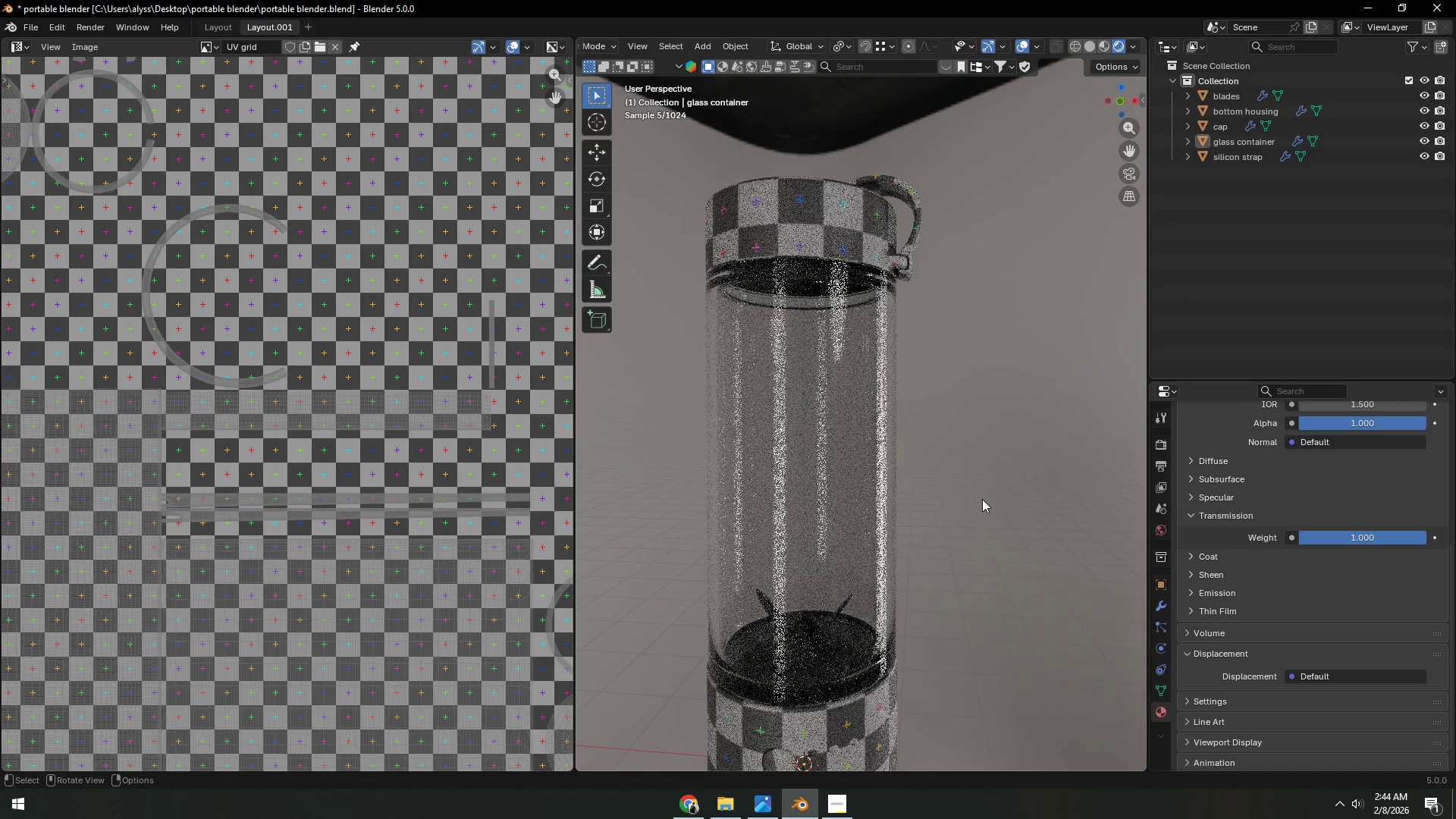 
wait(6.2)
 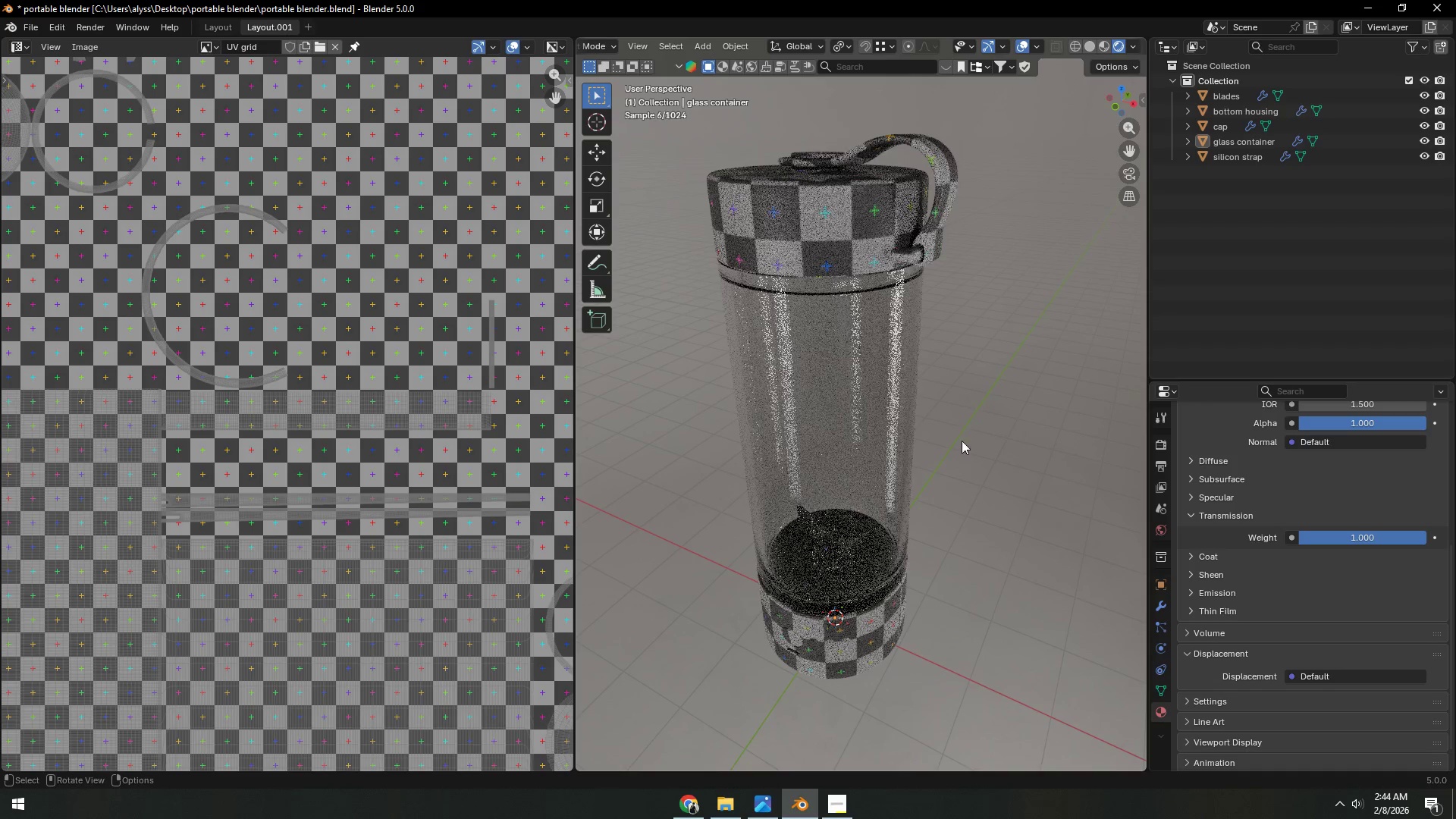 
scroll: coordinate [980, 499], scroll_direction: down, amount: 2.0
 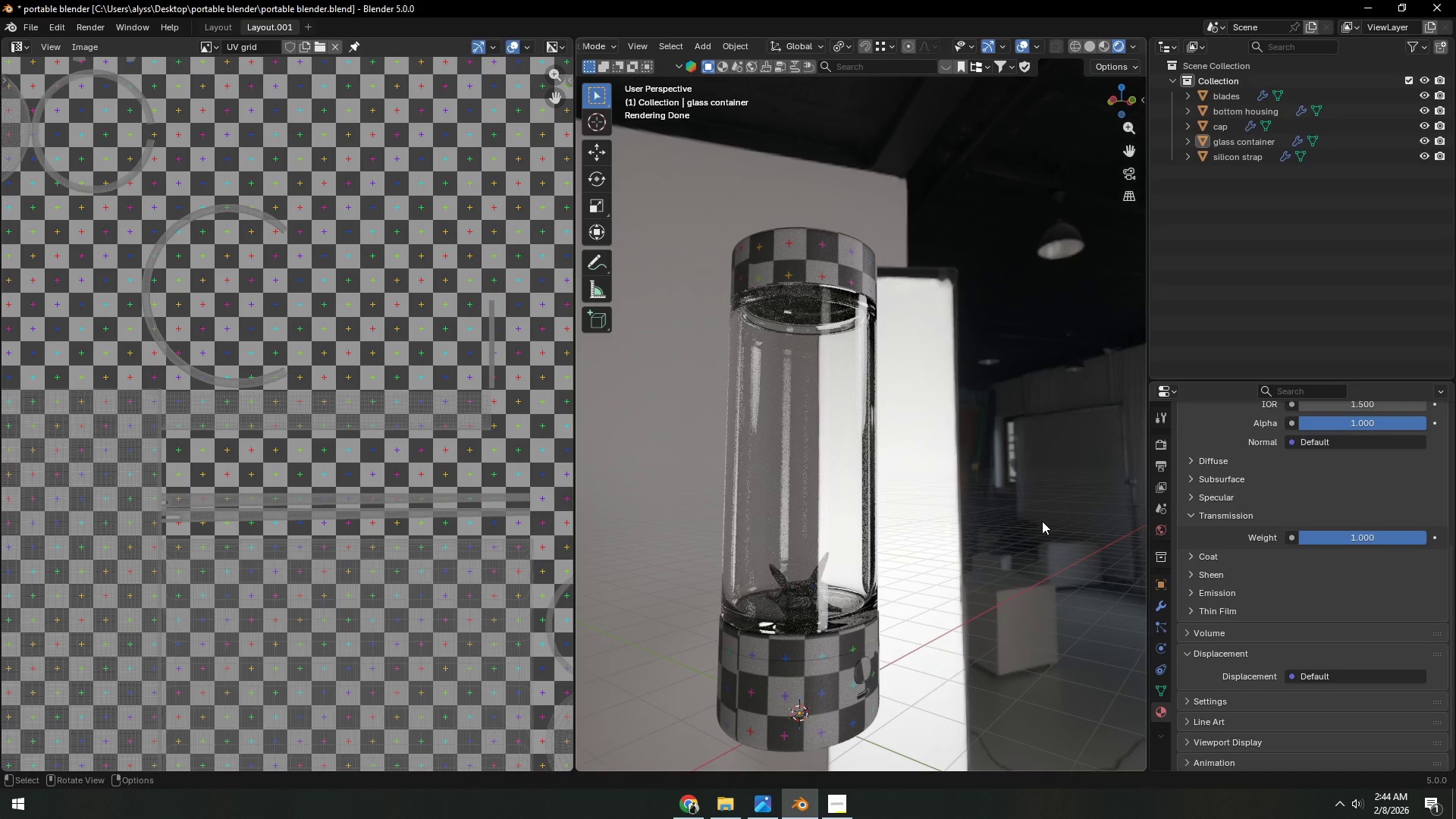 
wait(17.31)
 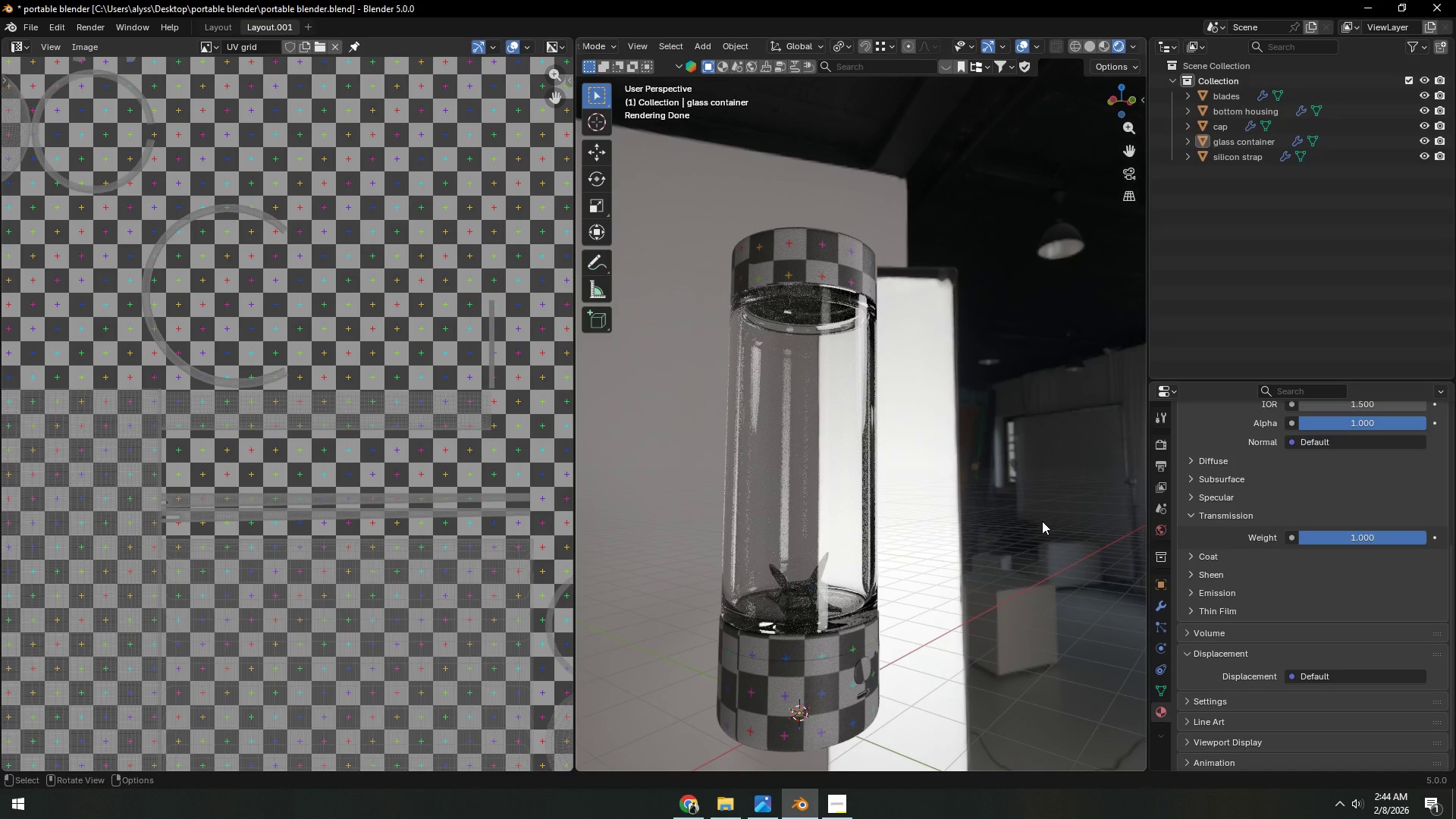 
hold_key(key=Z, duration=1.16)
 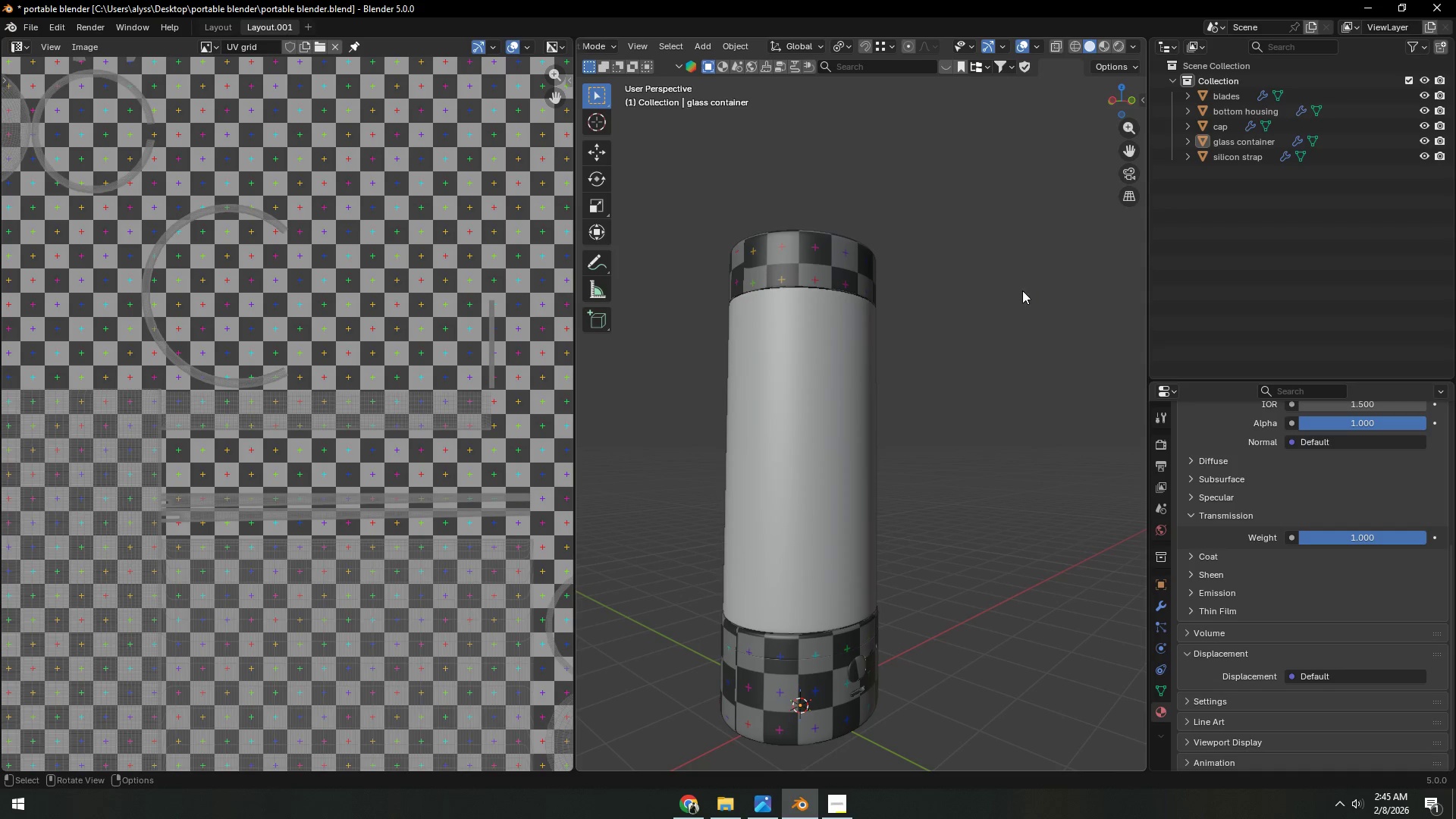 
key(Control+S)
 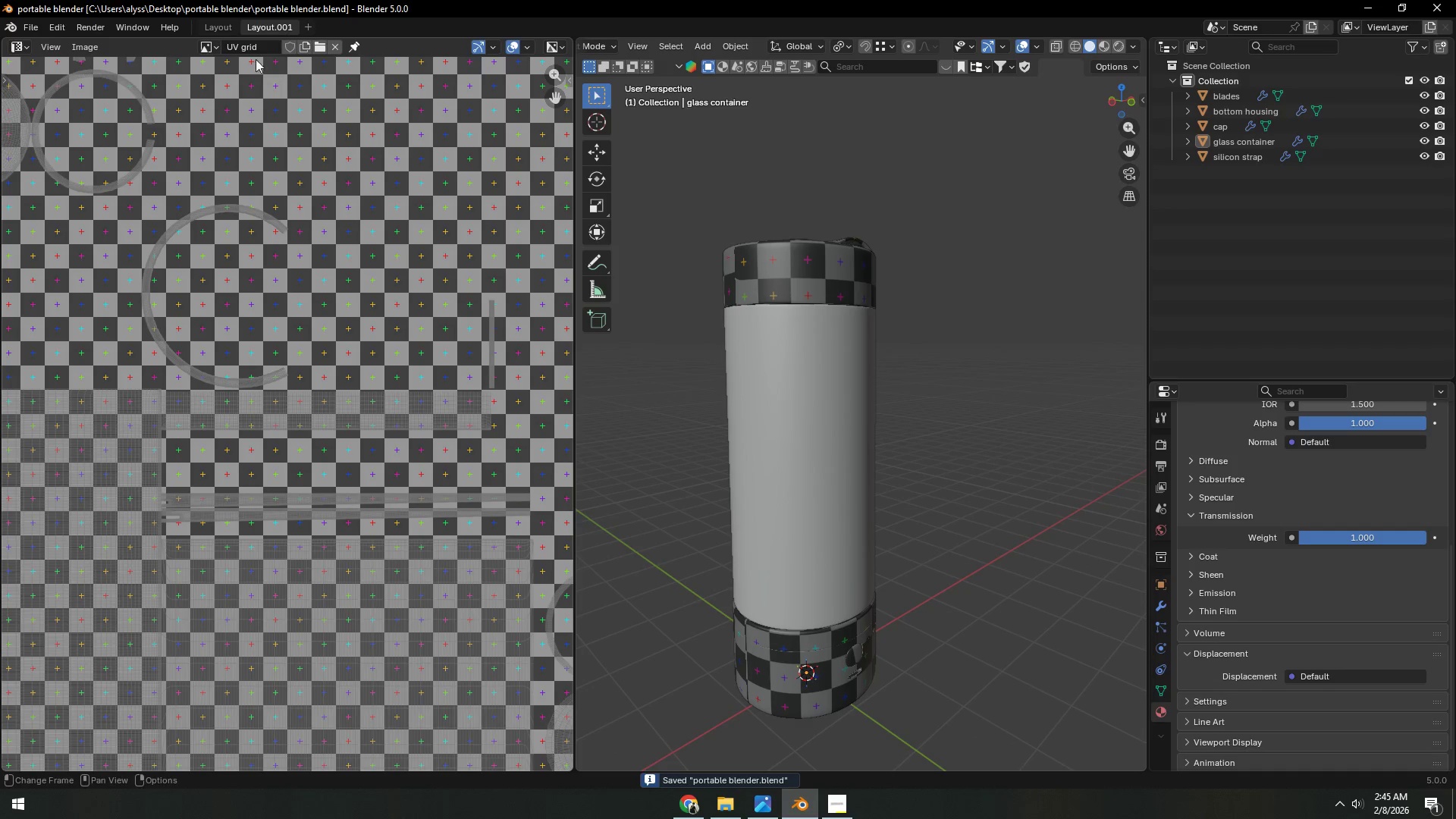 
left_click([222, 28])
 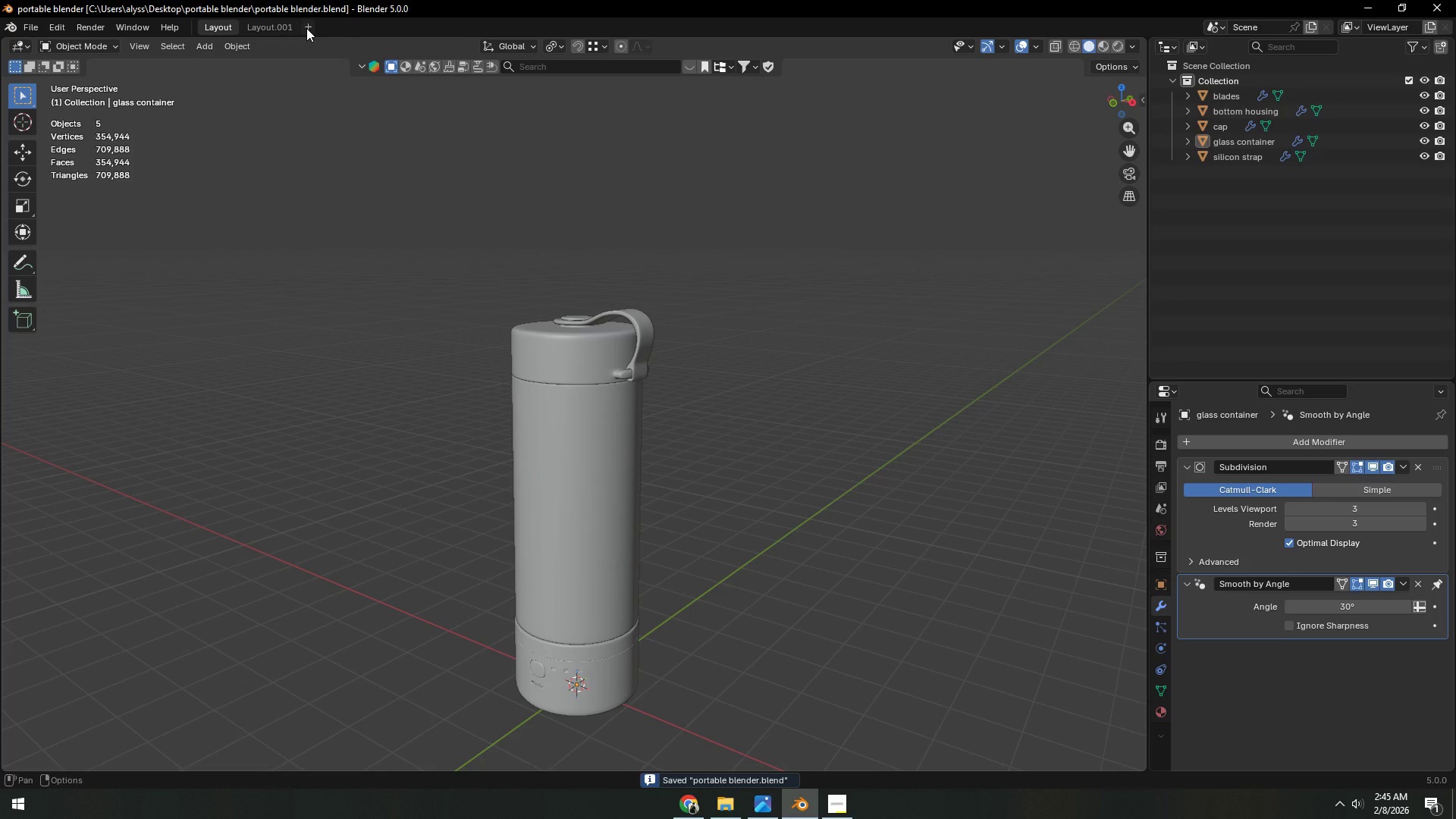 
left_click([306, 28])
 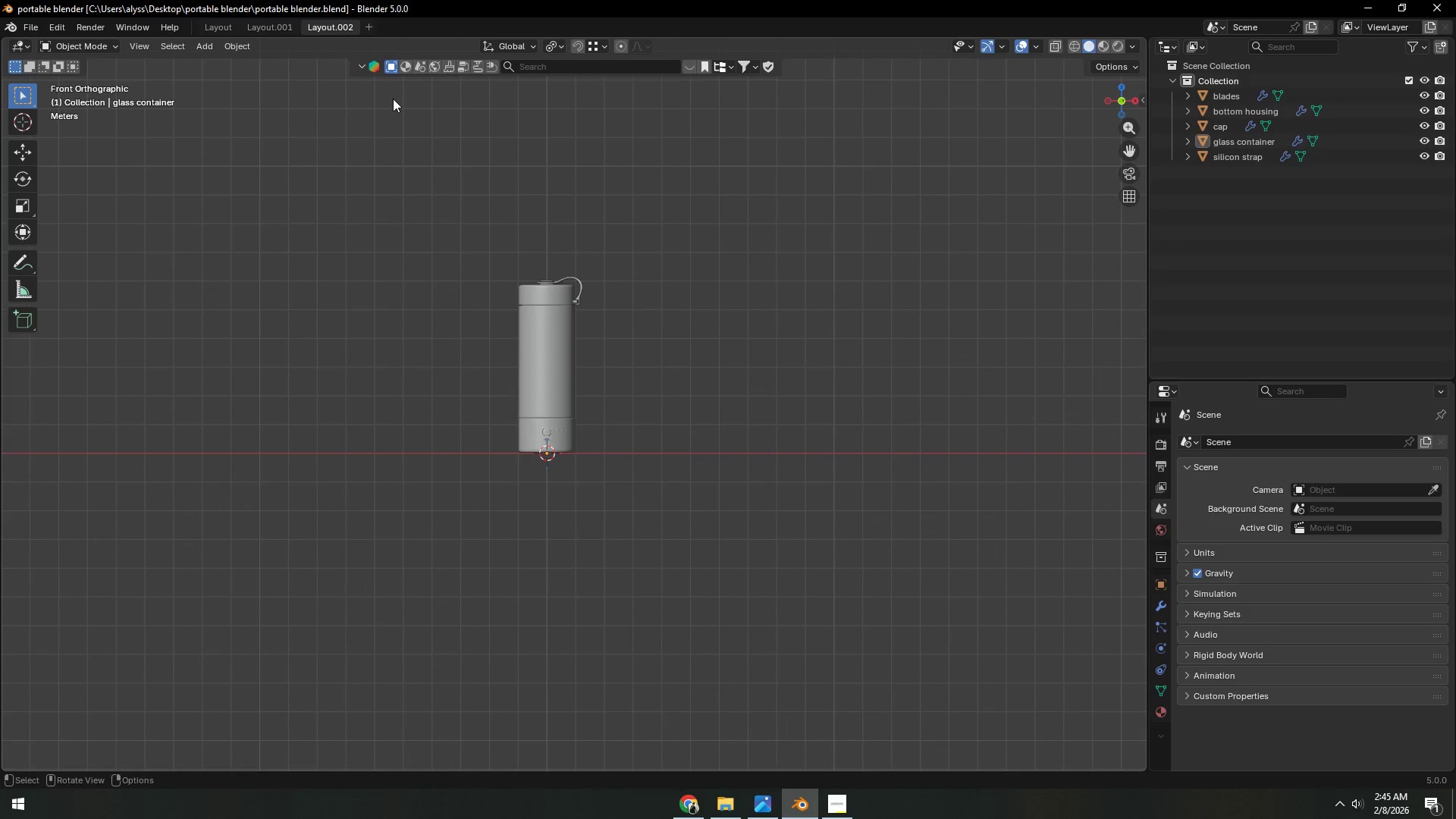 
left_click([845, 817])